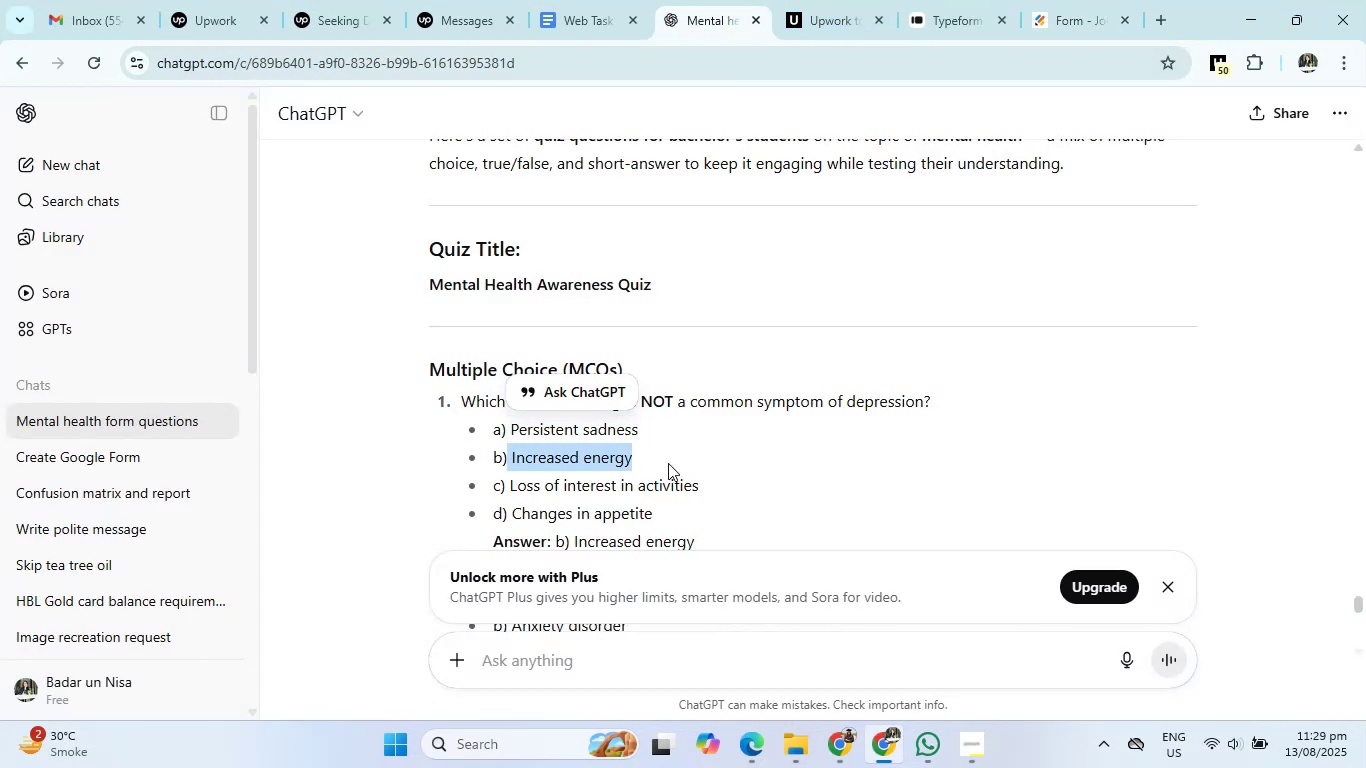 
key(Control+C)
 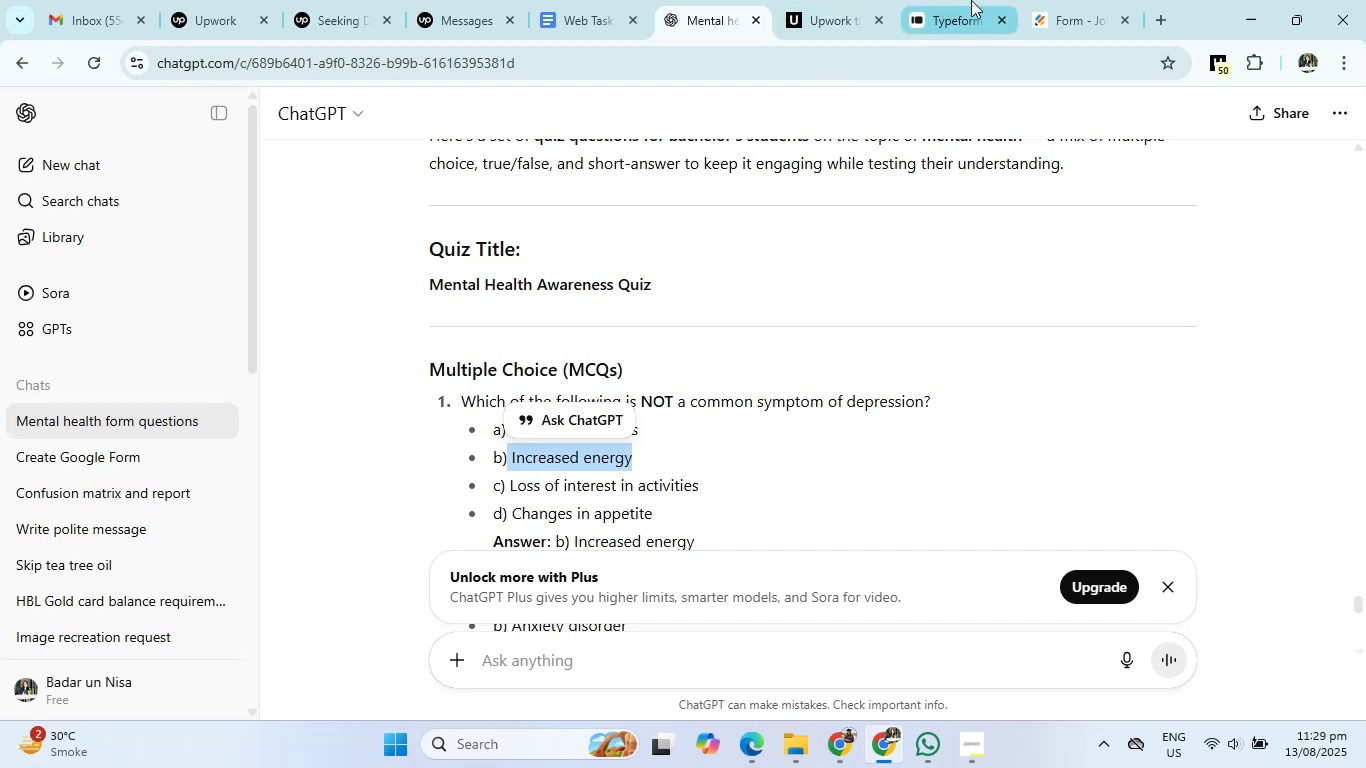 
left_click([1047, 23])
 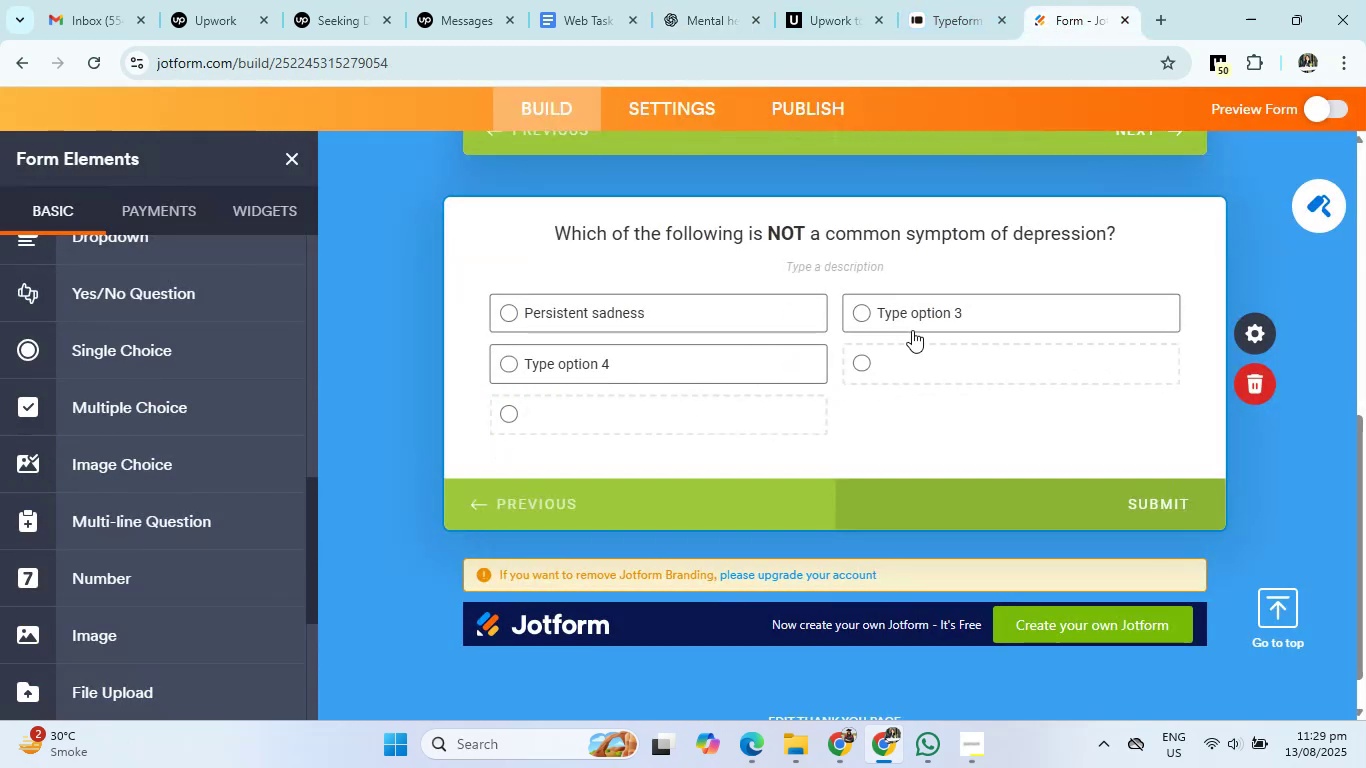 
left_click([926, 313])
 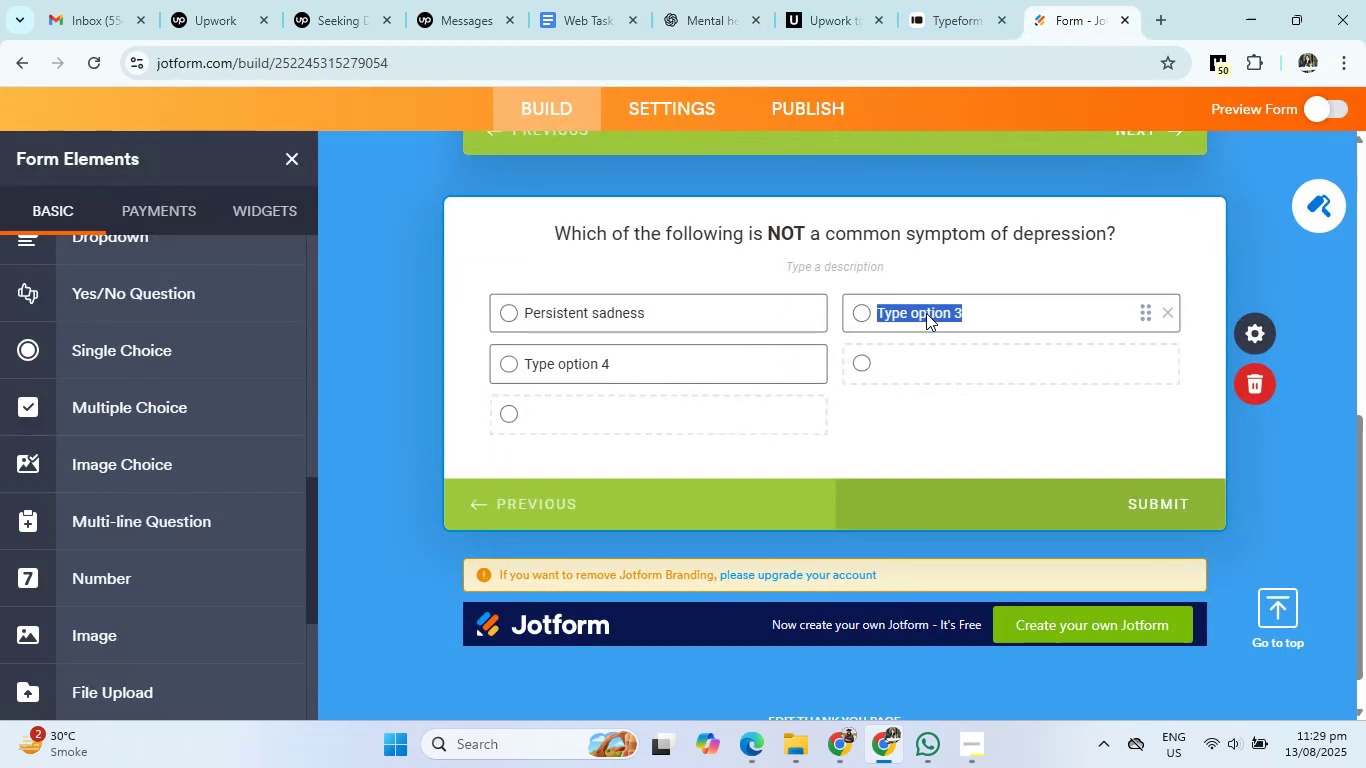 
key(Control+V)
 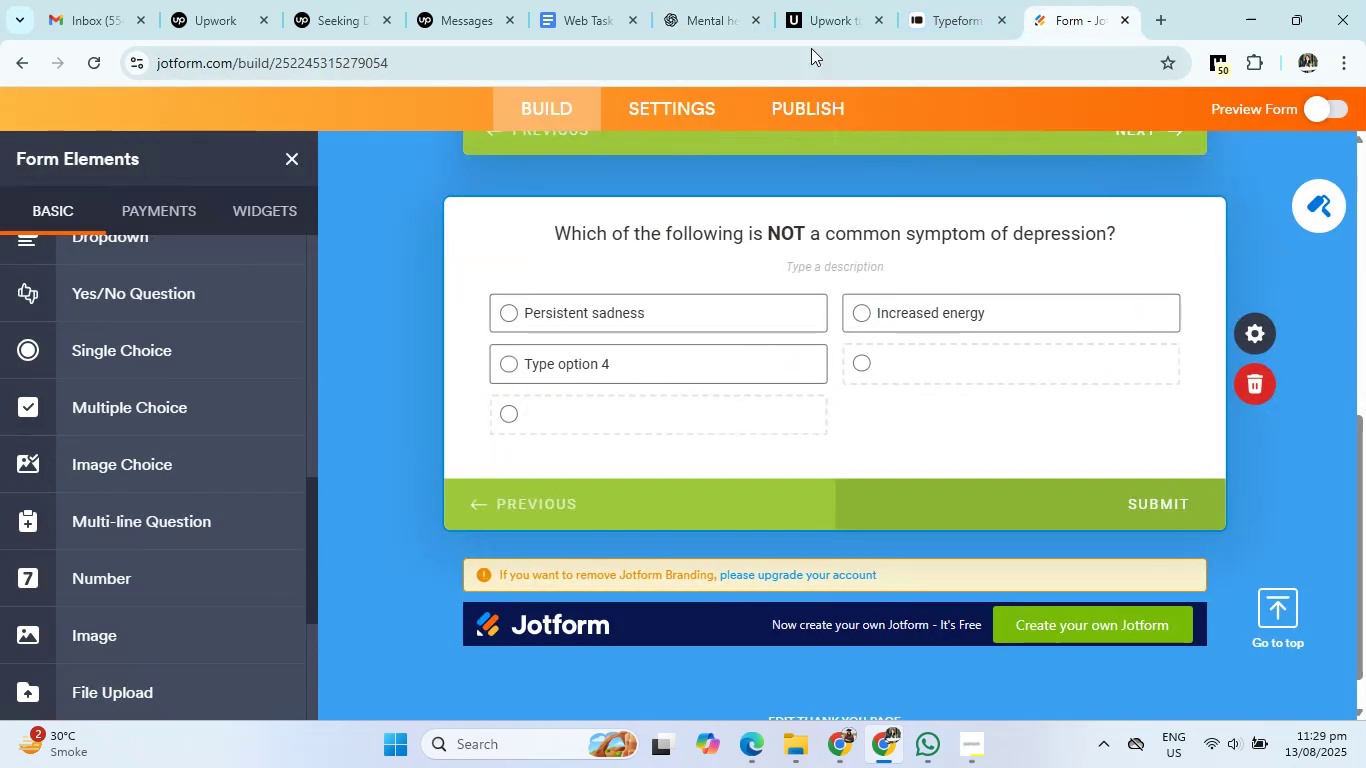 
left_click([704, 19])
 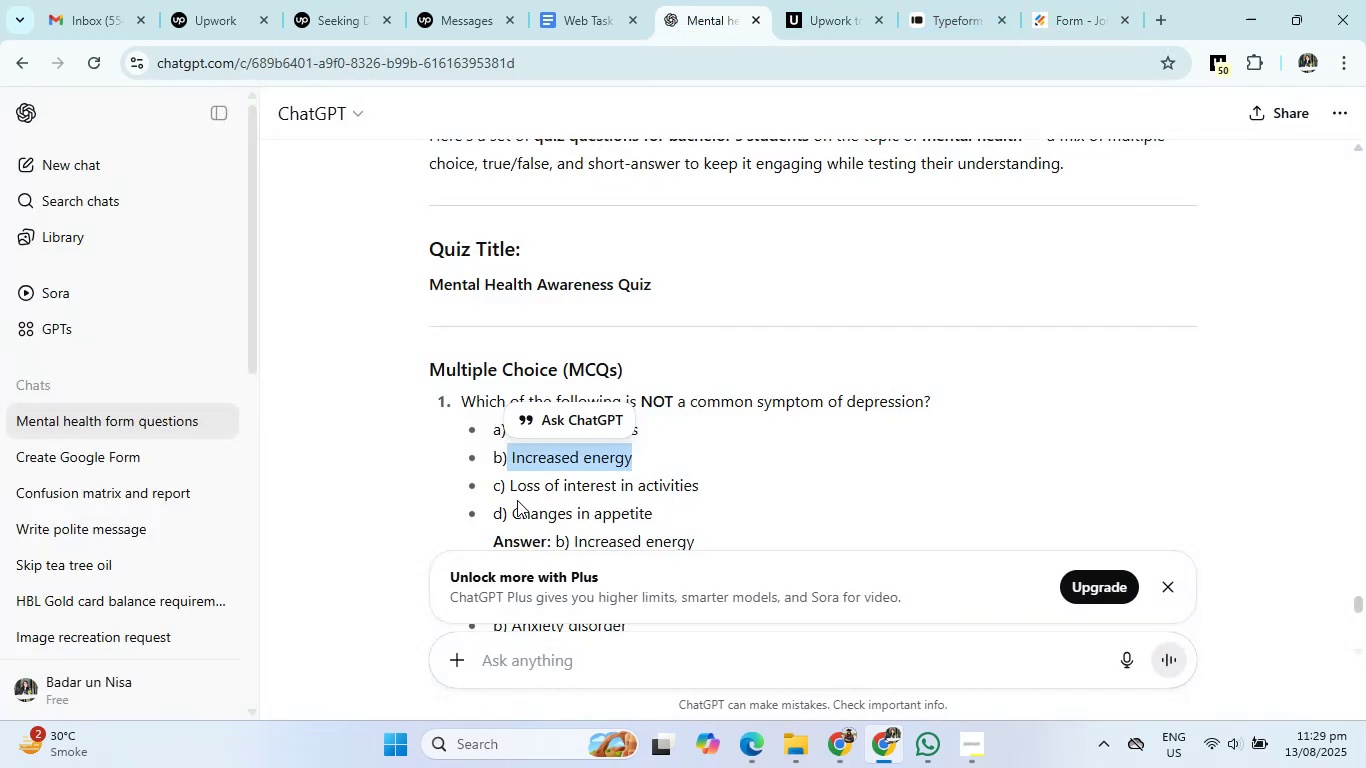 
left_click_drag(start_coordinate=[510, 484], to_coordinate=[727, 484])
 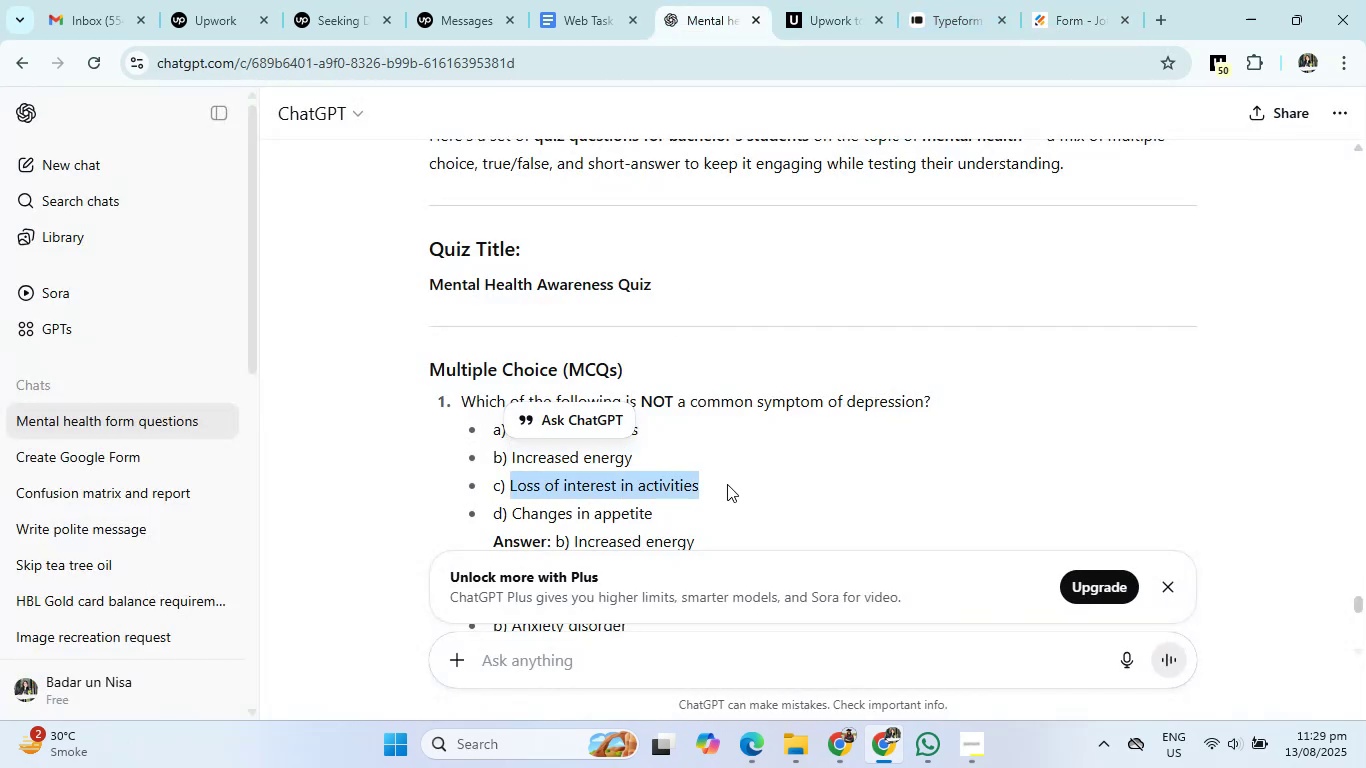 
key(Control+C)
 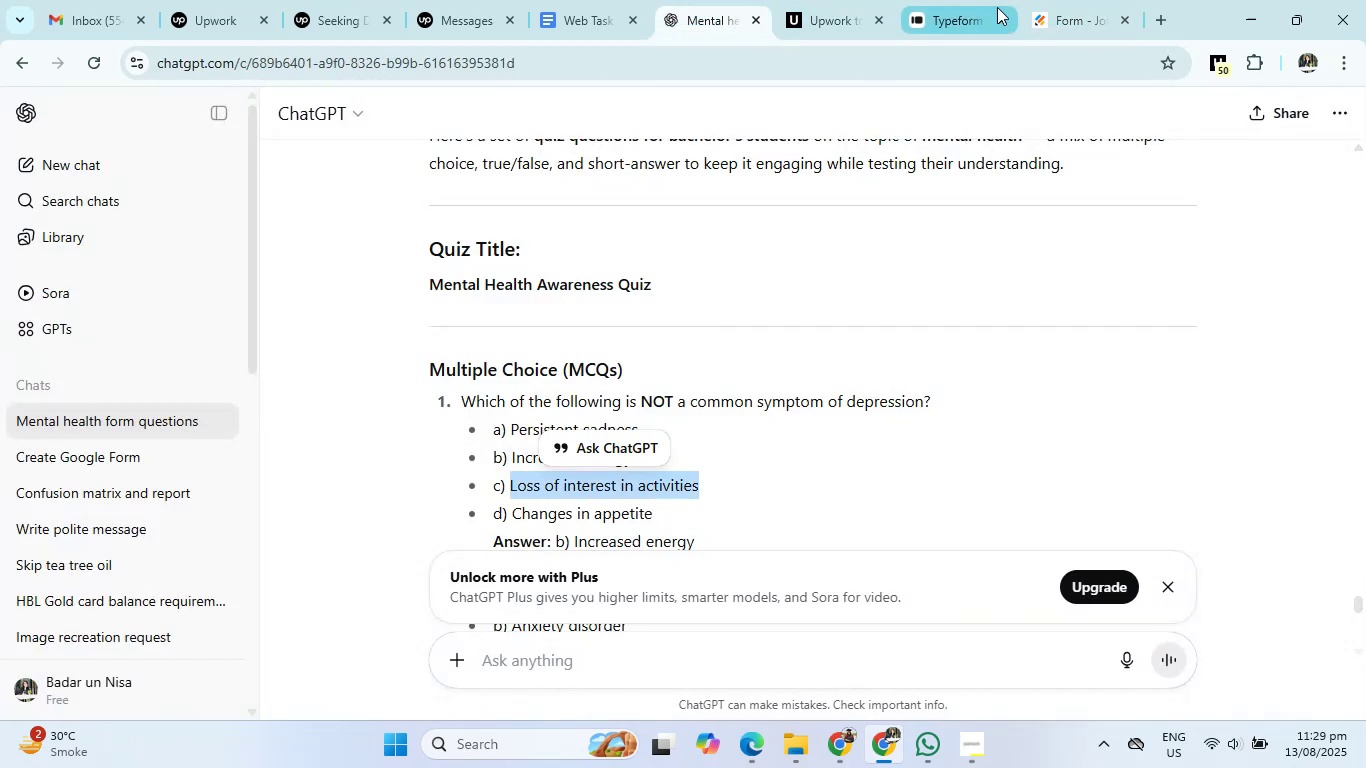 
left_click([1071, 15])
 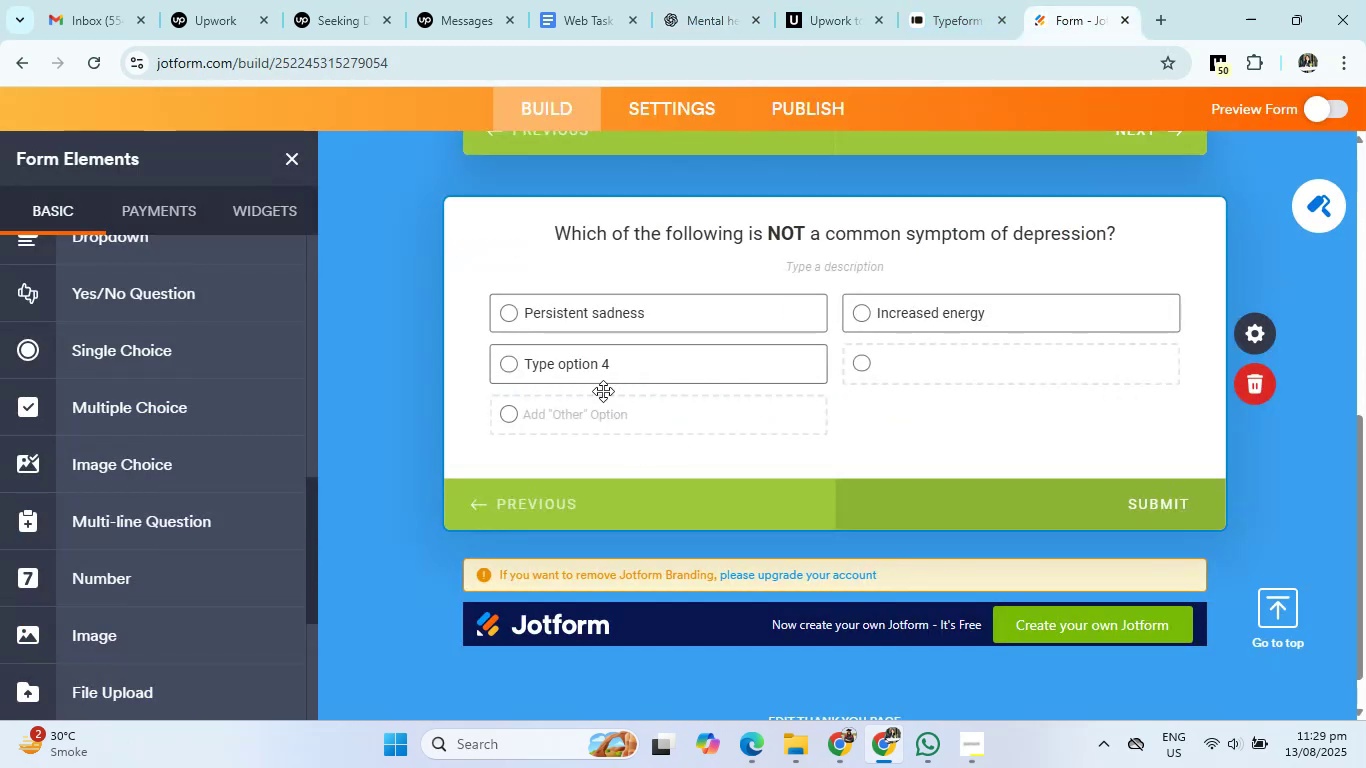 
left_click([598, 369])
 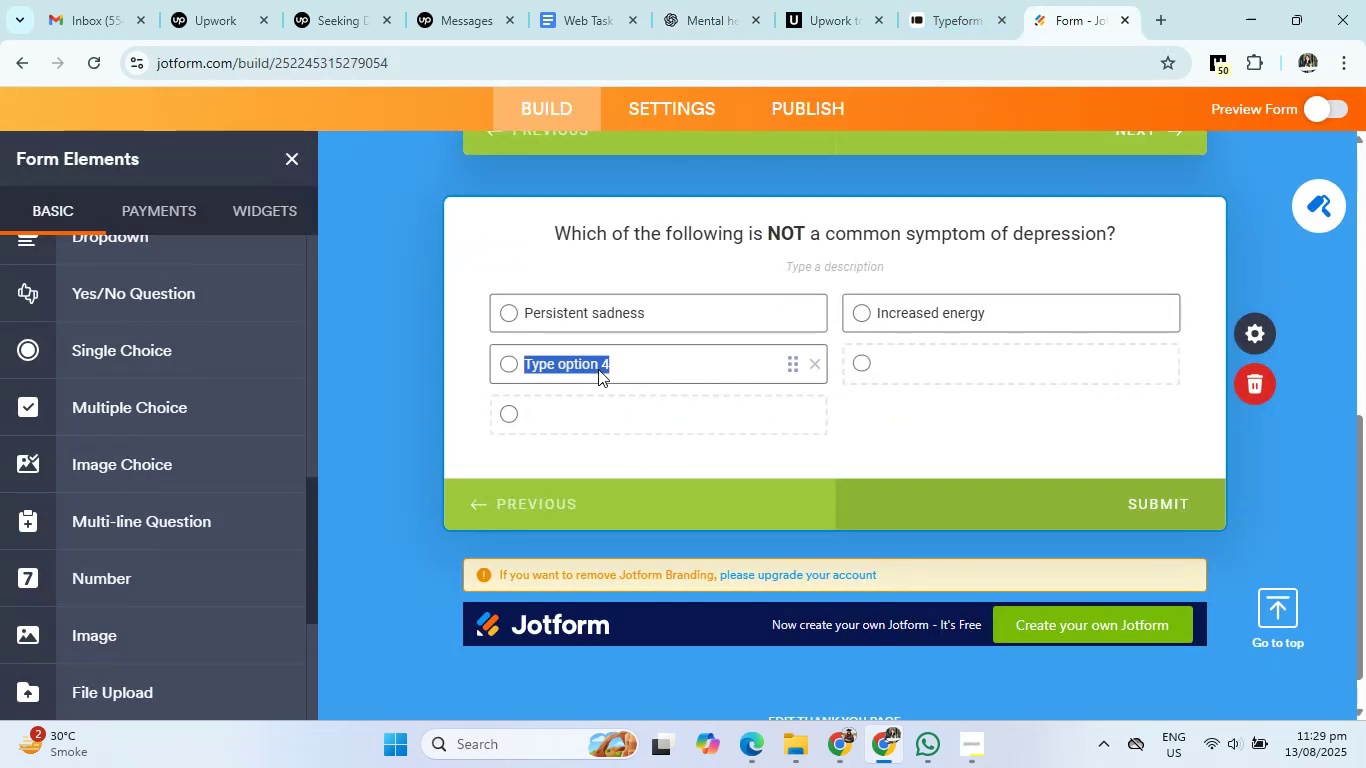 
key(Control+V)
 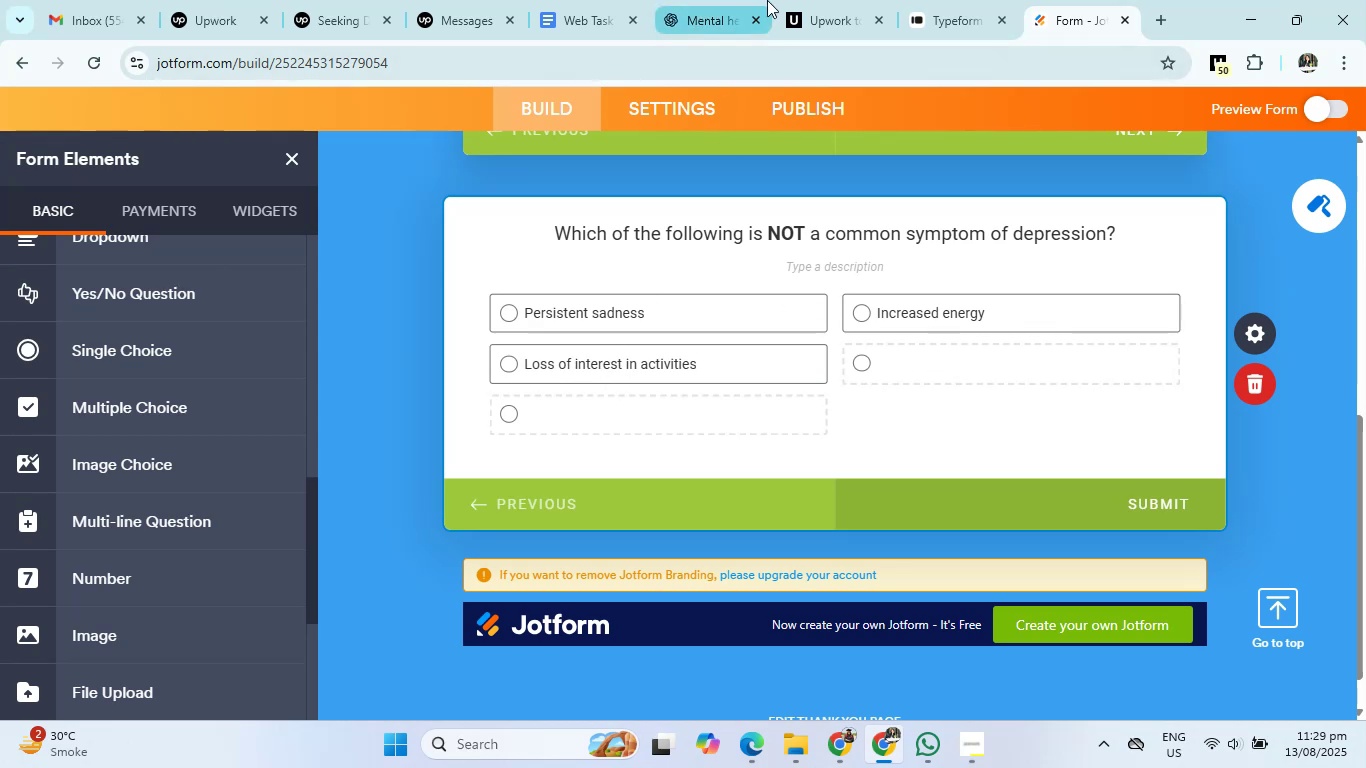 
left_click([721, 4])
 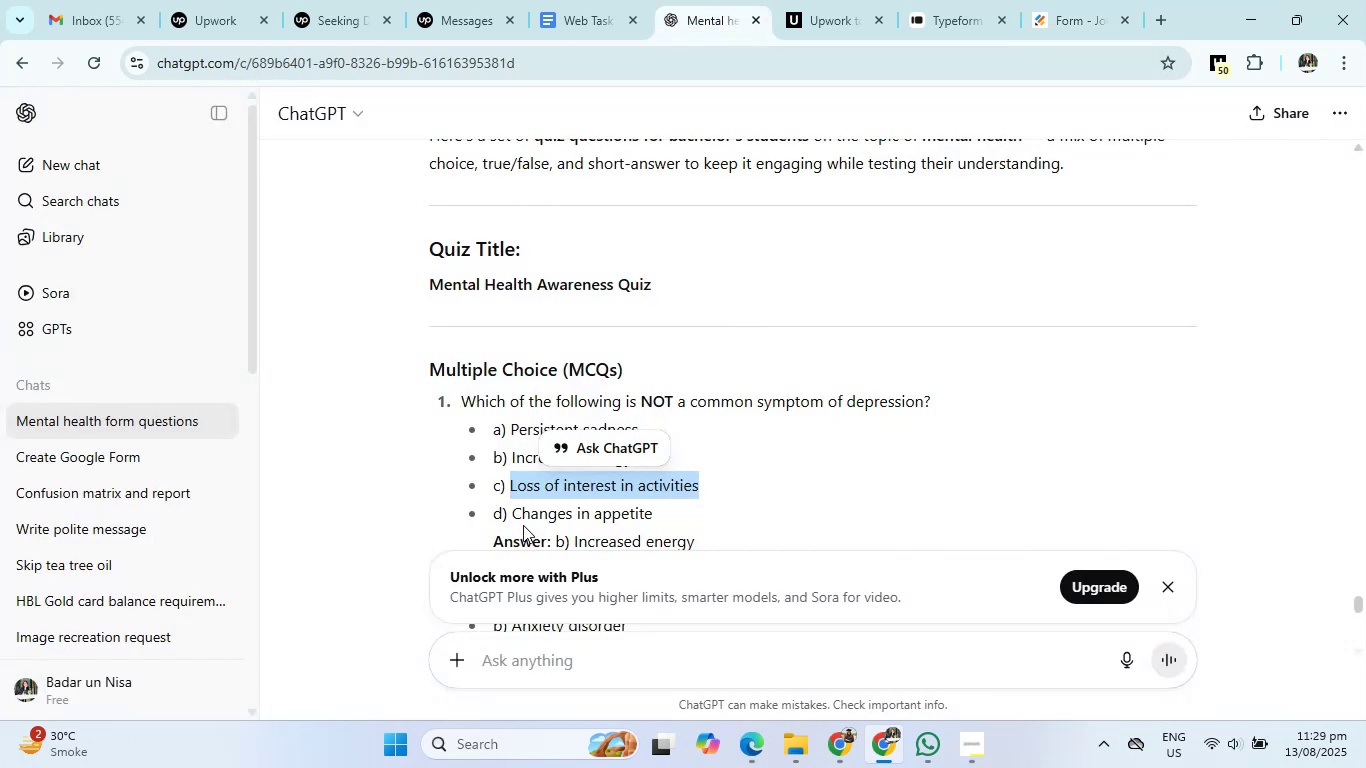 
left_click_drag(start_coordinate=[512, 515], to_coordinate=[683, 519])
 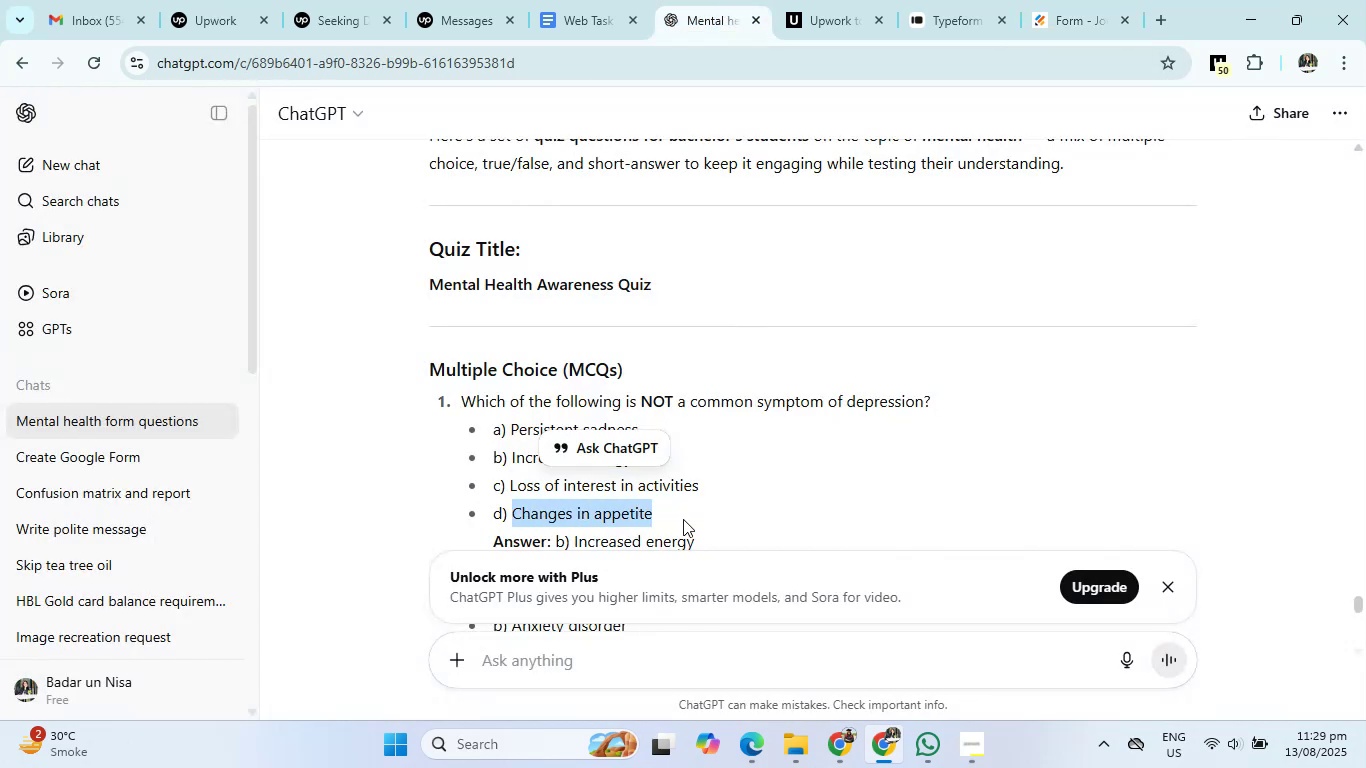 
key(Control+C)
 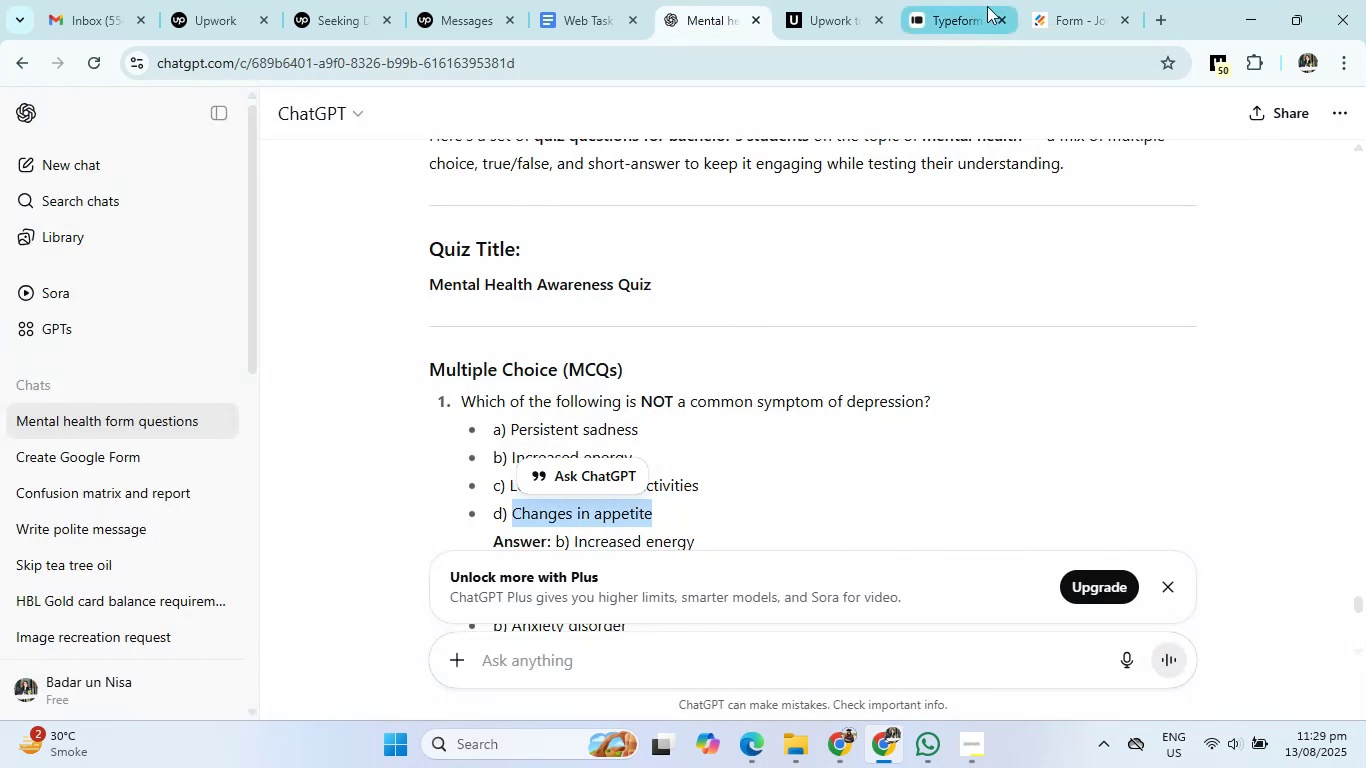 
left_click([1063, 23])
 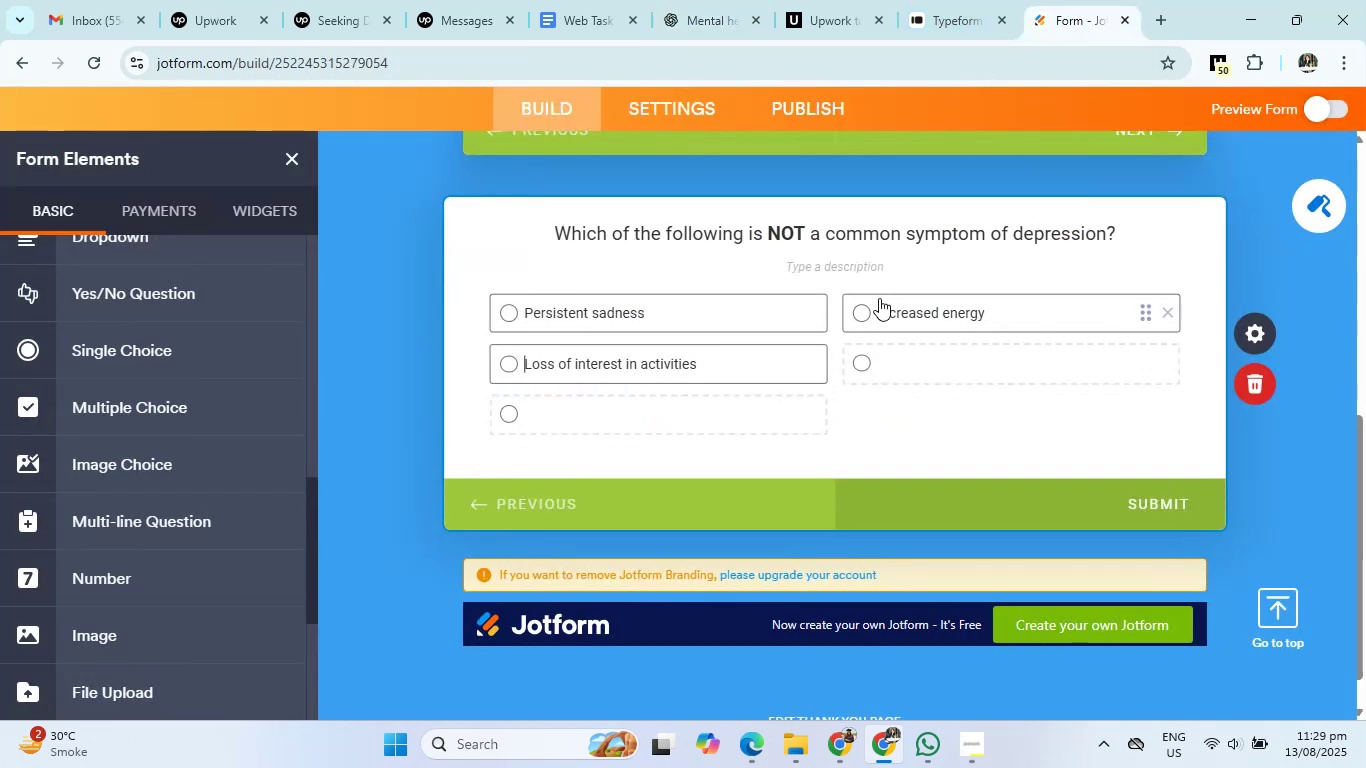 
left_click([889, 349])
 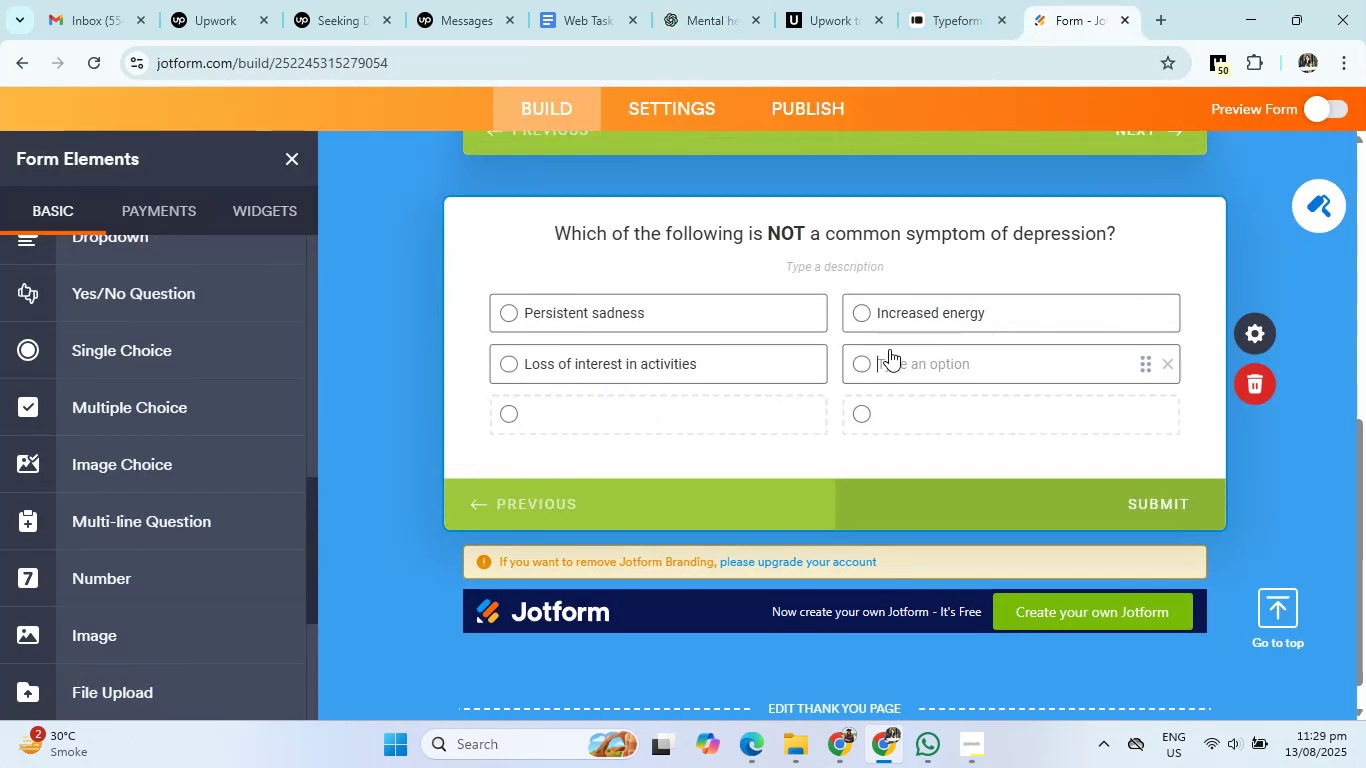 
key(Control+V)
 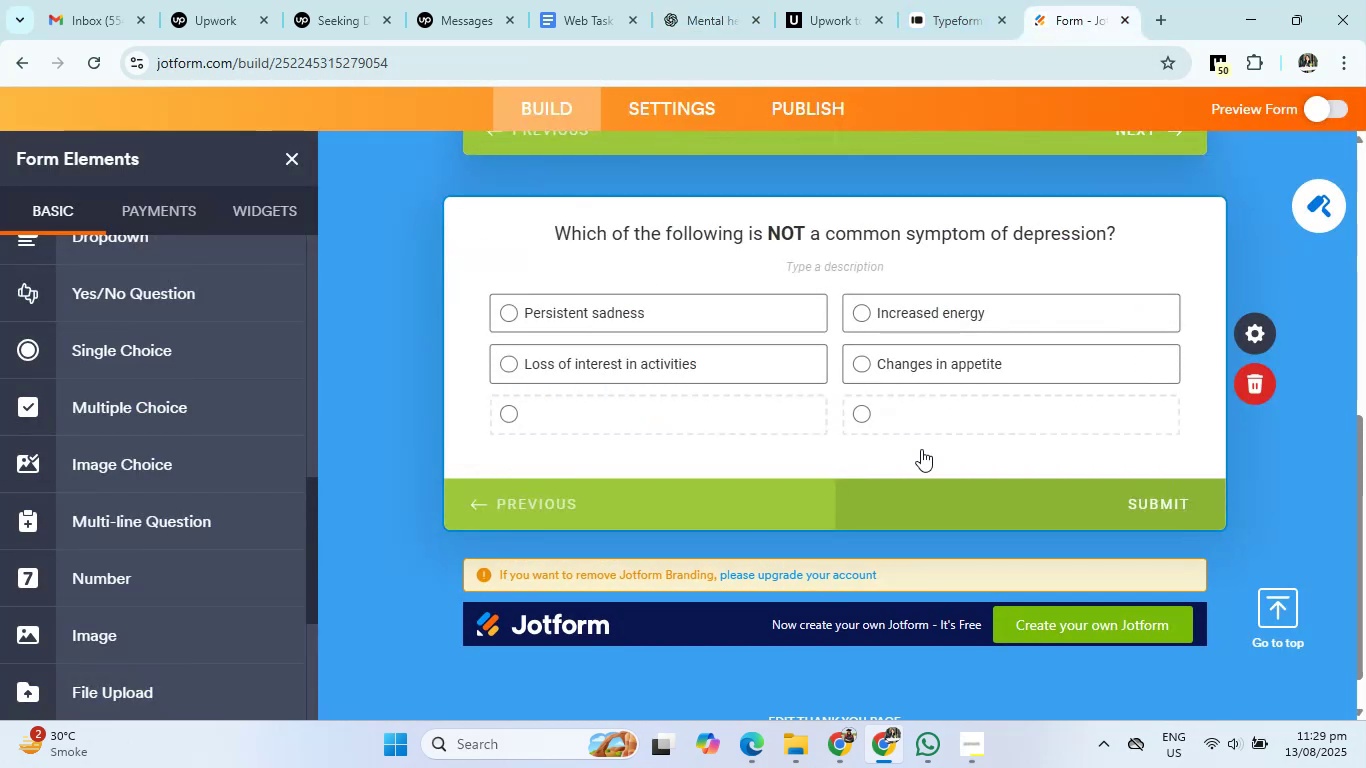 
left_click([1283, 505])
 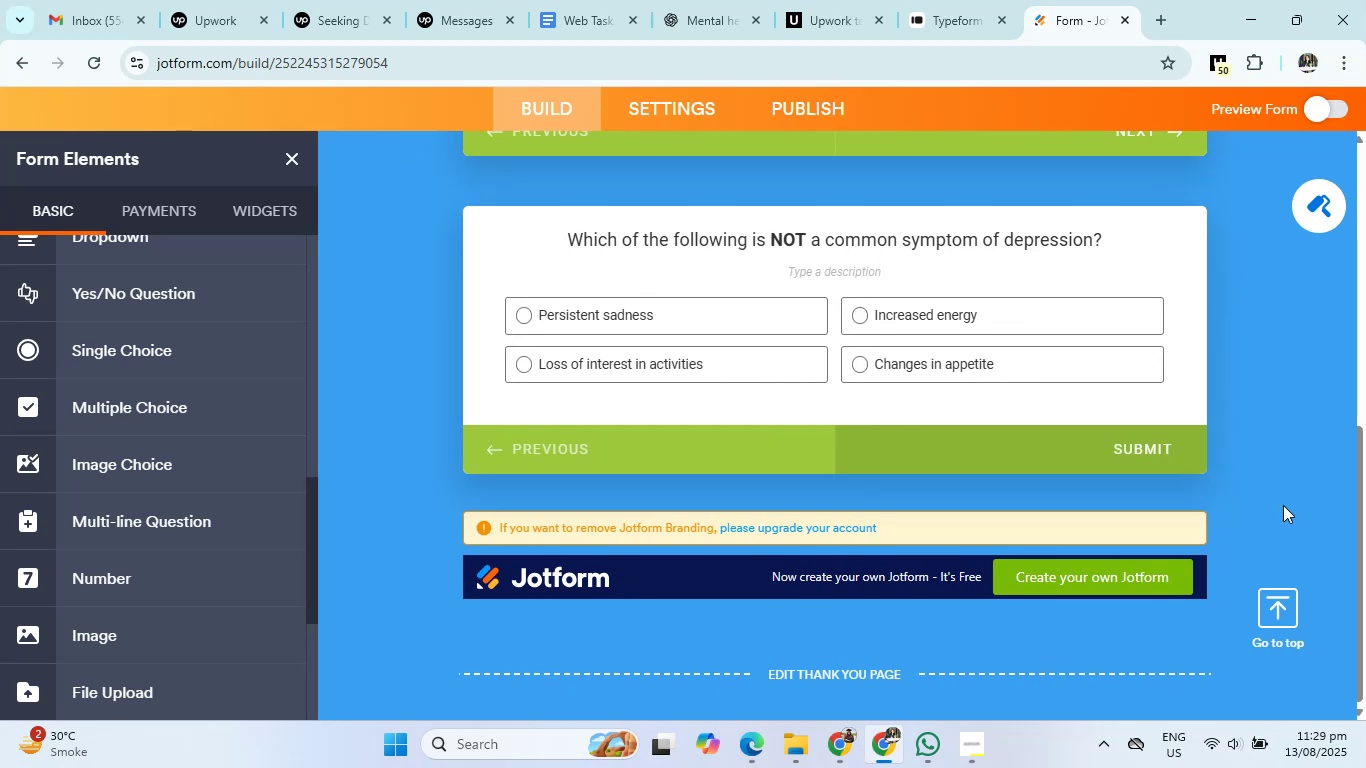 
left_click([517, 447])
 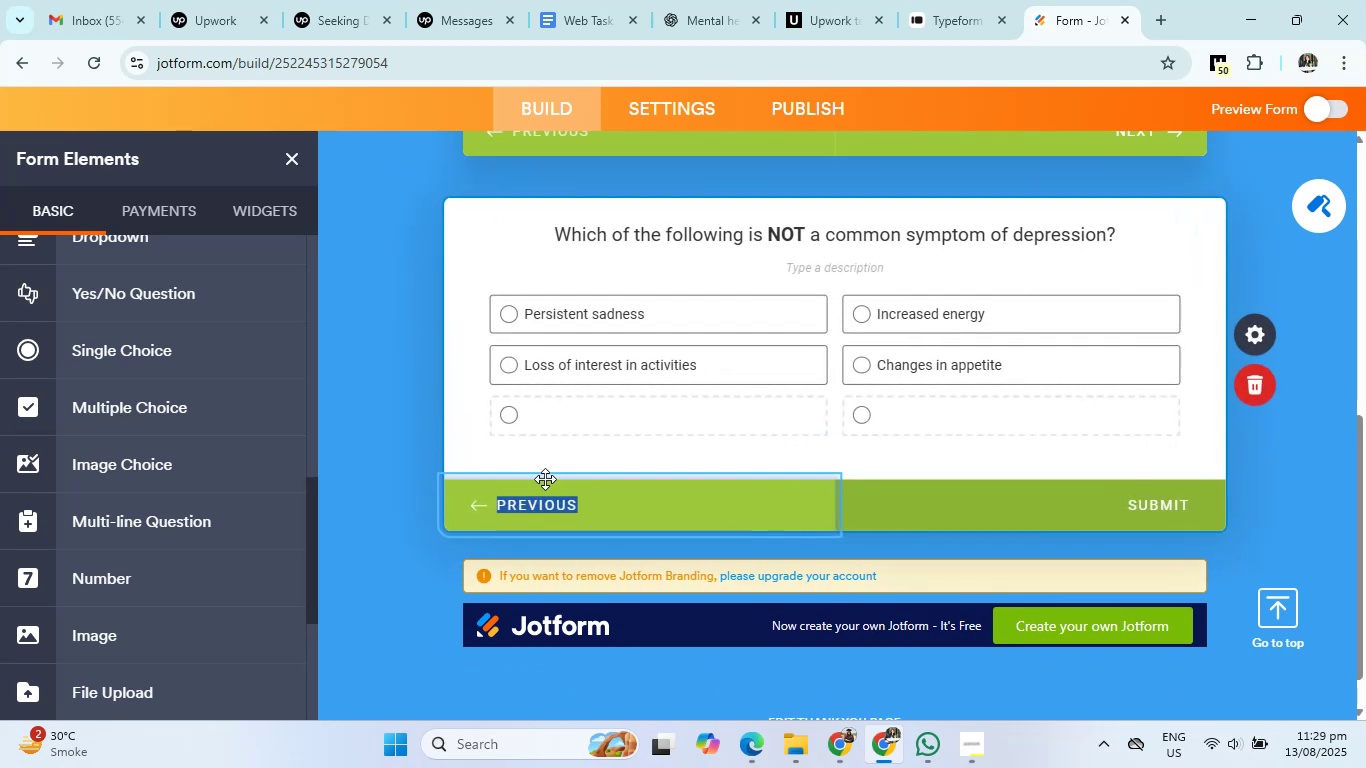 
left_click([710, 496])
 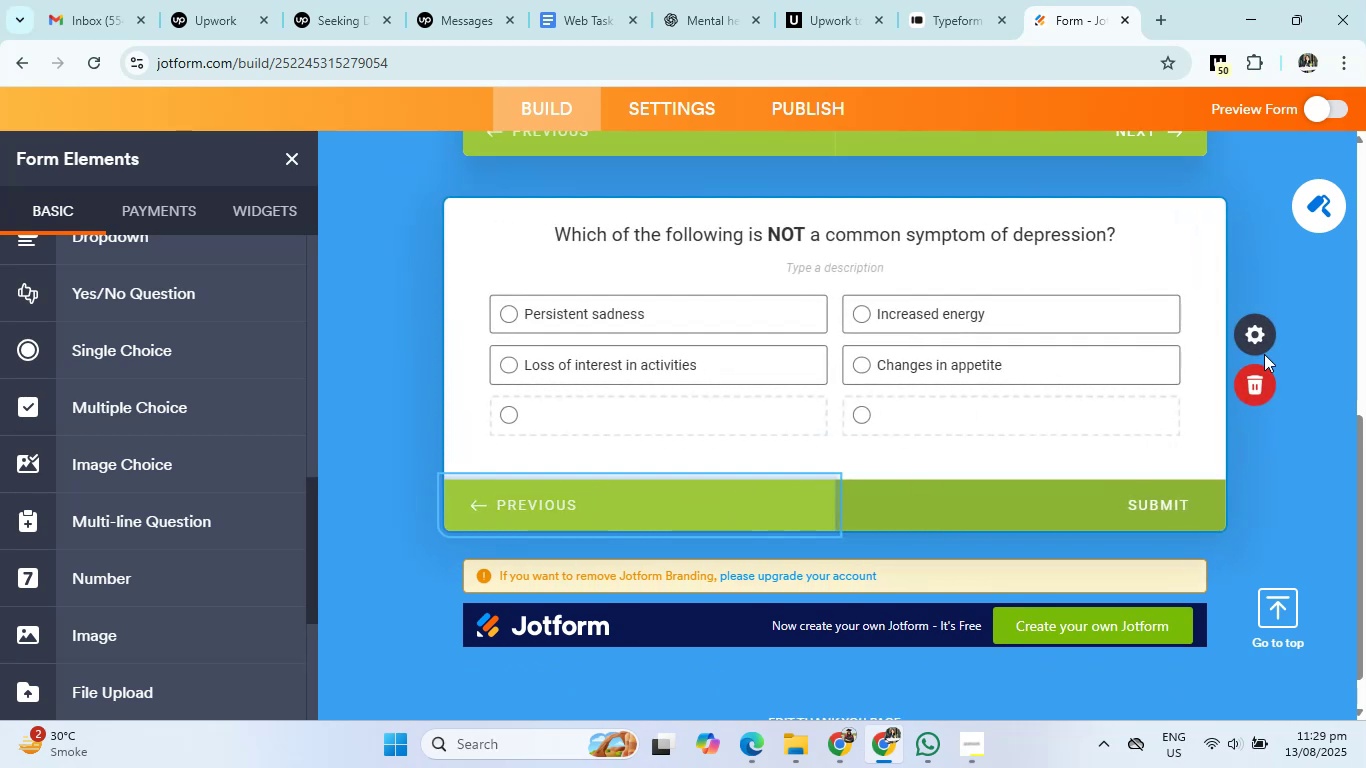 
left_click([1266, 389])
 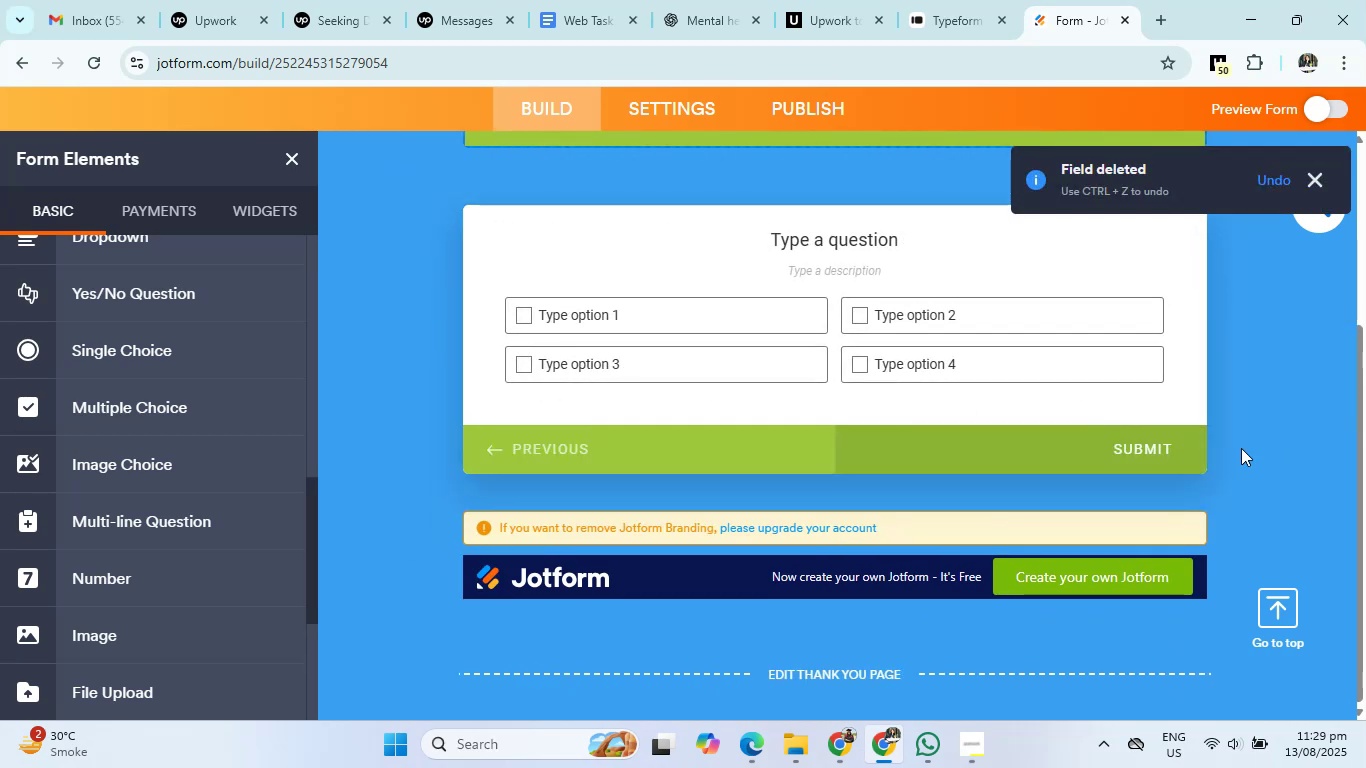 
left_click([774, 439])
 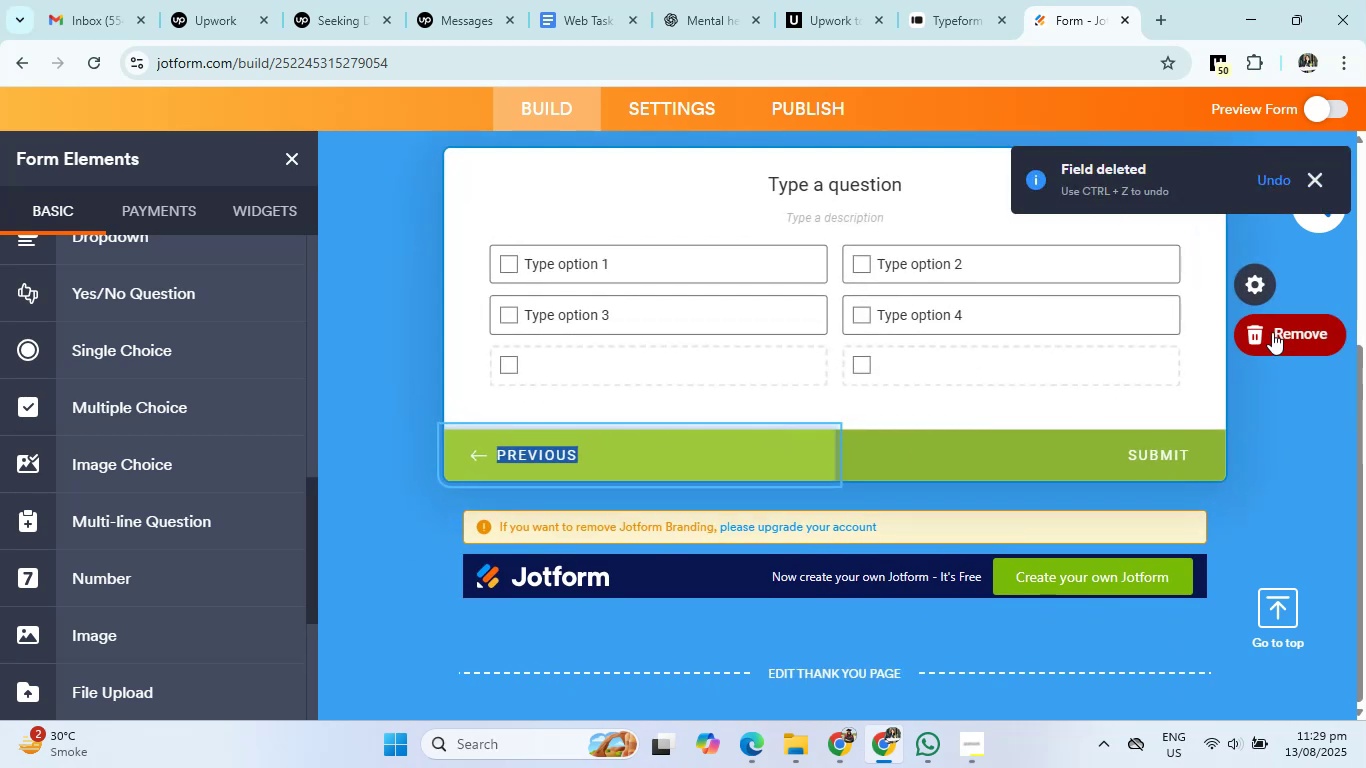 
left_click([1256, 335])
 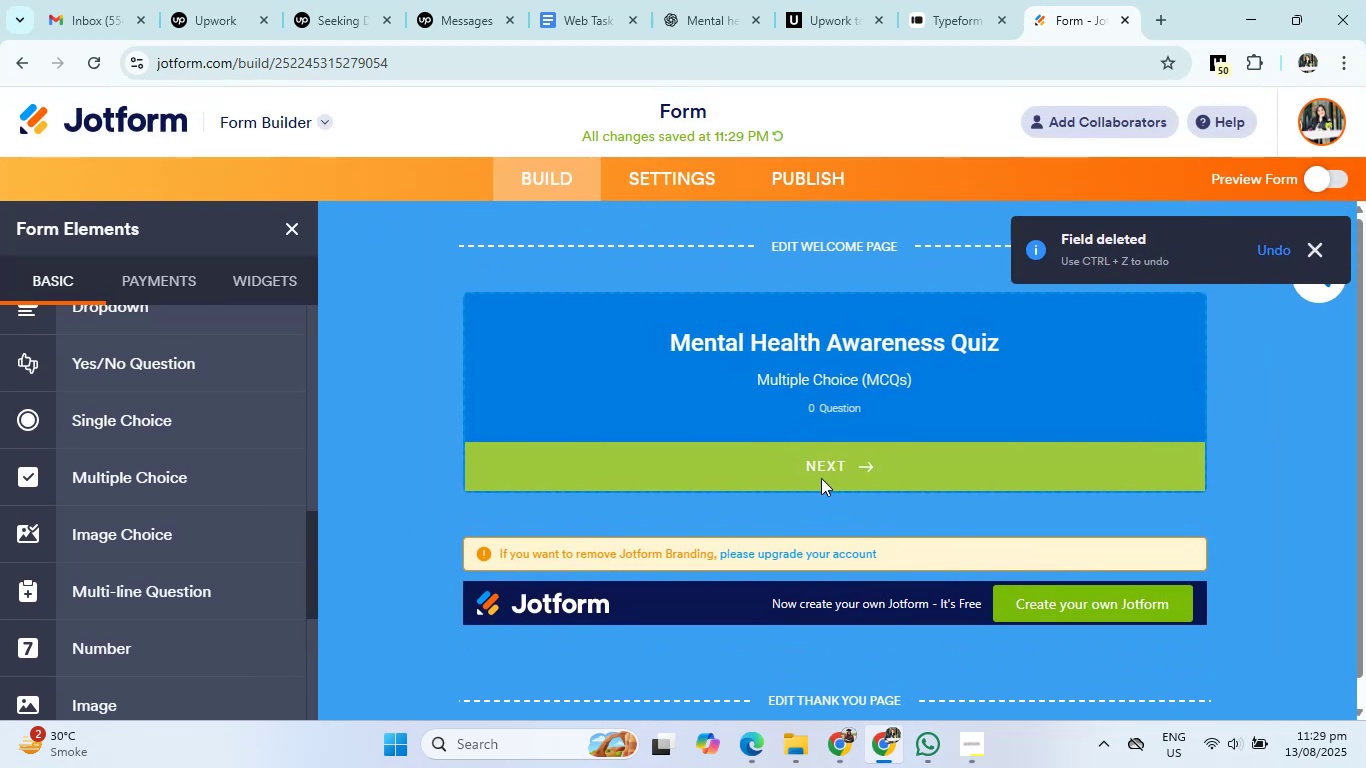 
left_click([824, 468])
 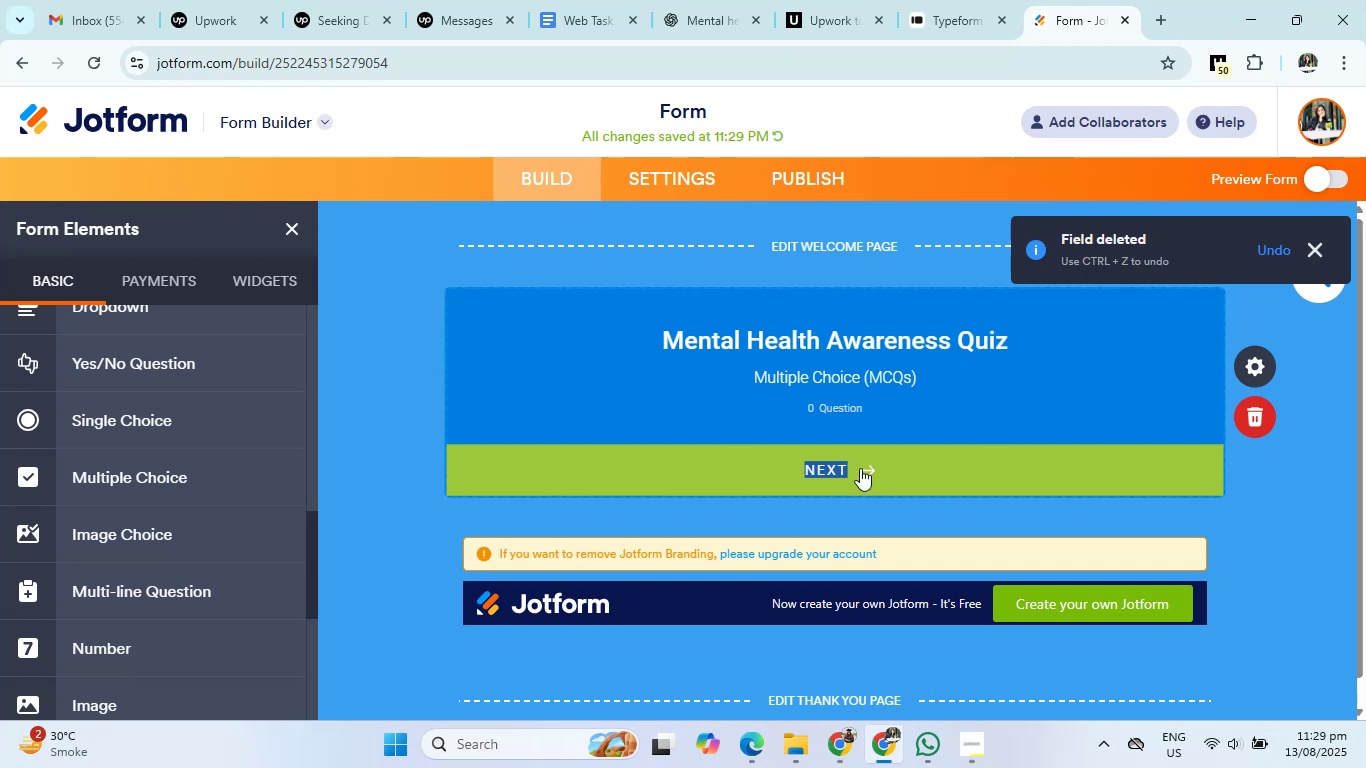 
left_click([1293, 499])
 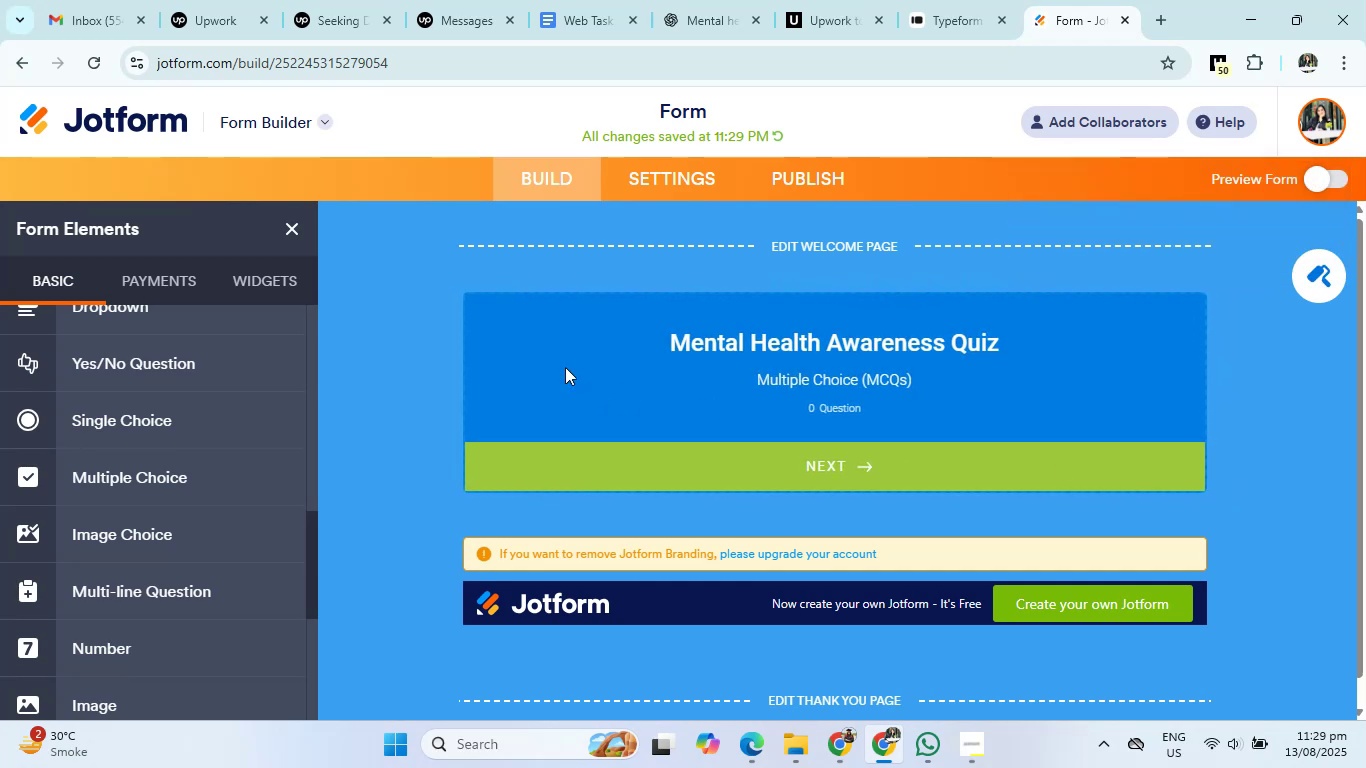 
scroll: coordinate [574, 401], scroll_direction: up, amount: 1.0
 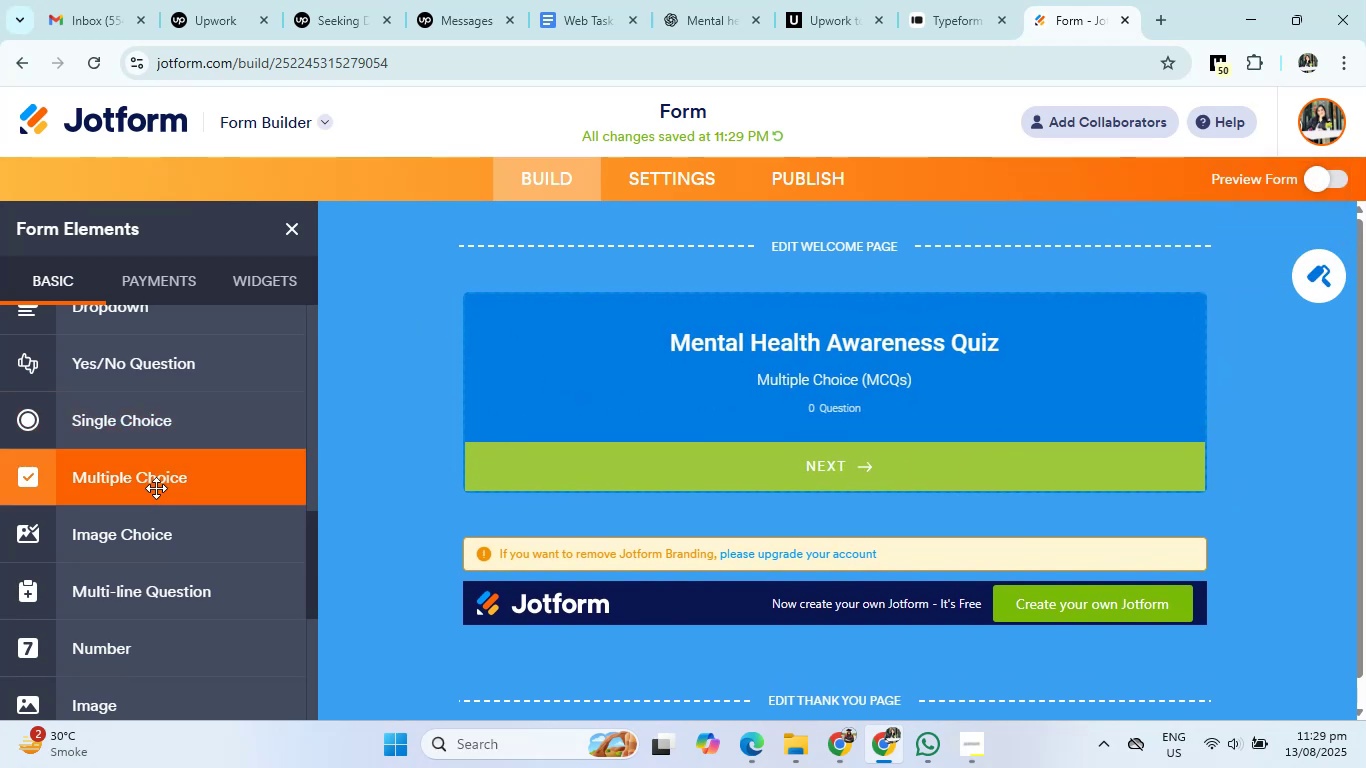 
left_click([151, 435])
 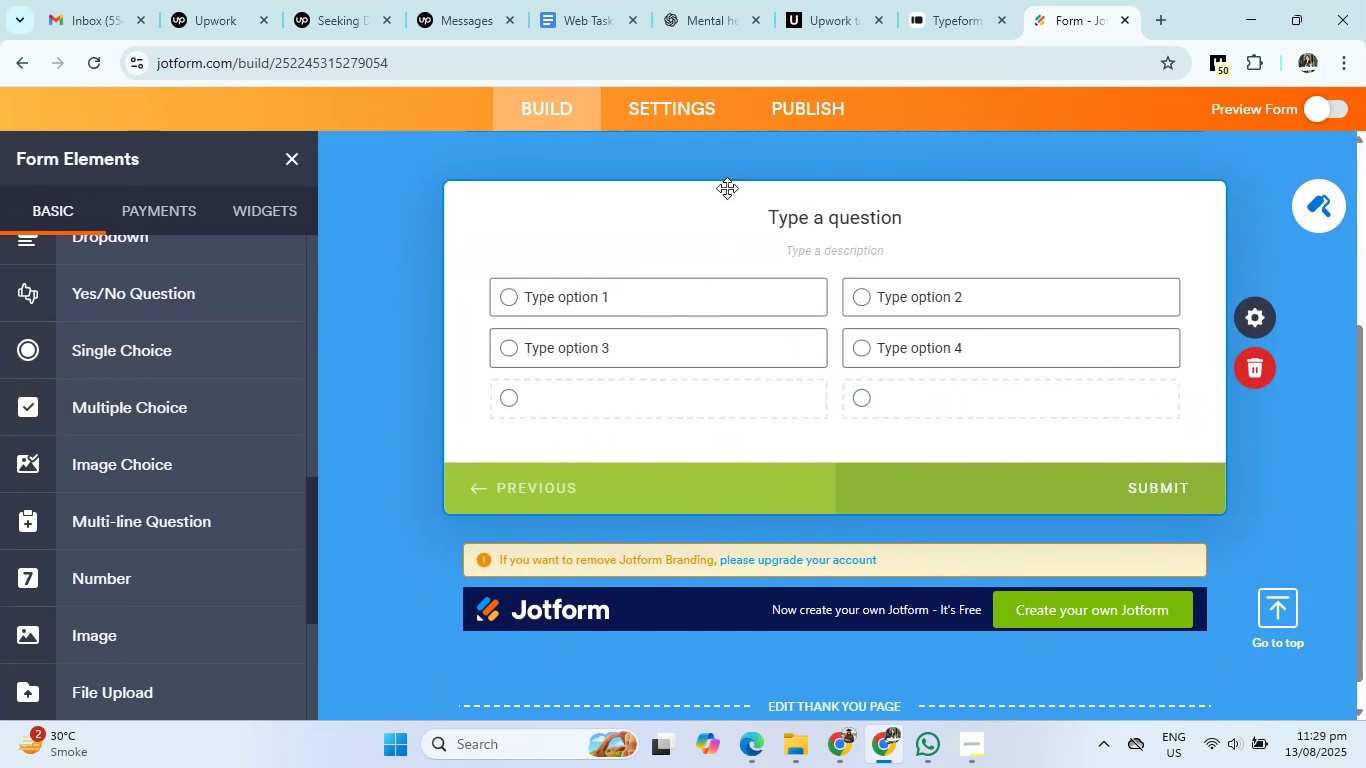 
left_click([706, 13])
 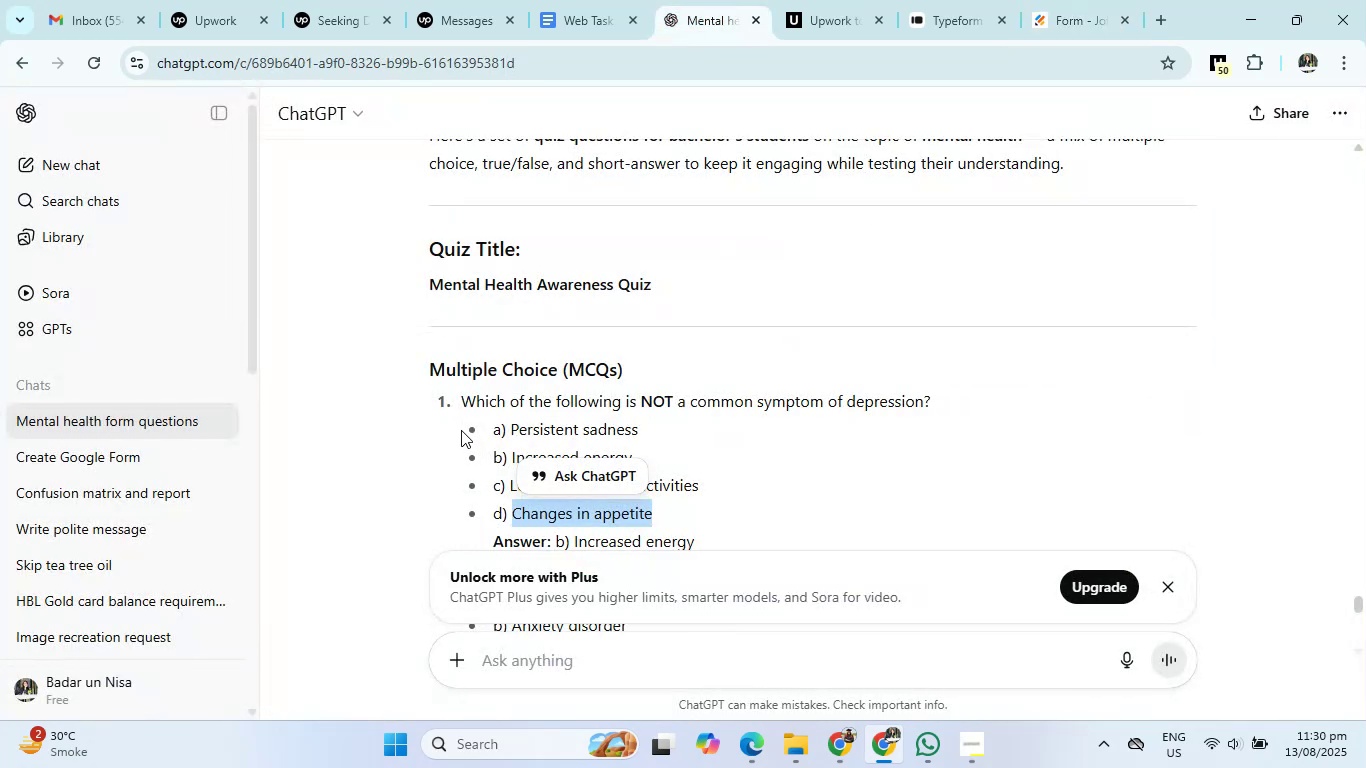 
left_click_drag(start_coordinate=[462, 401], to_coordinate=[957, 405])
 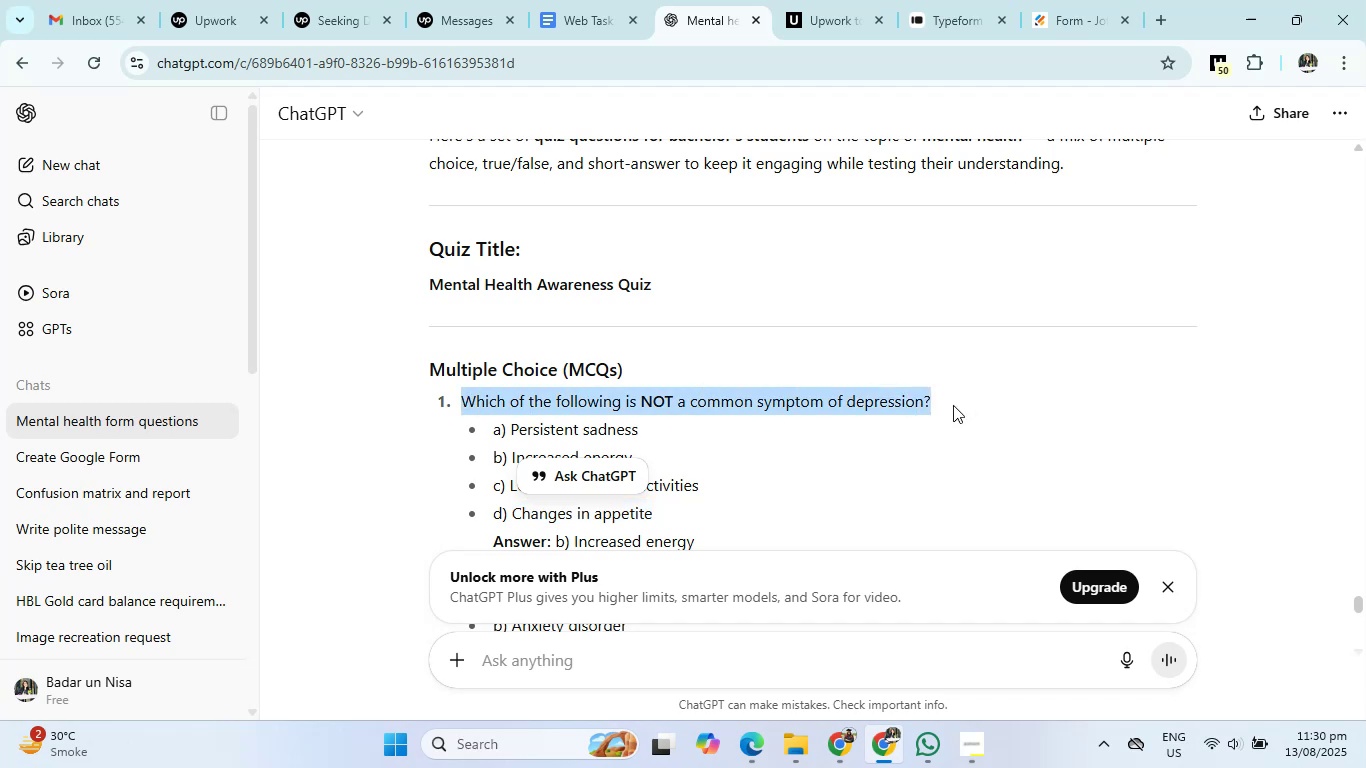 
key(Control+C)
 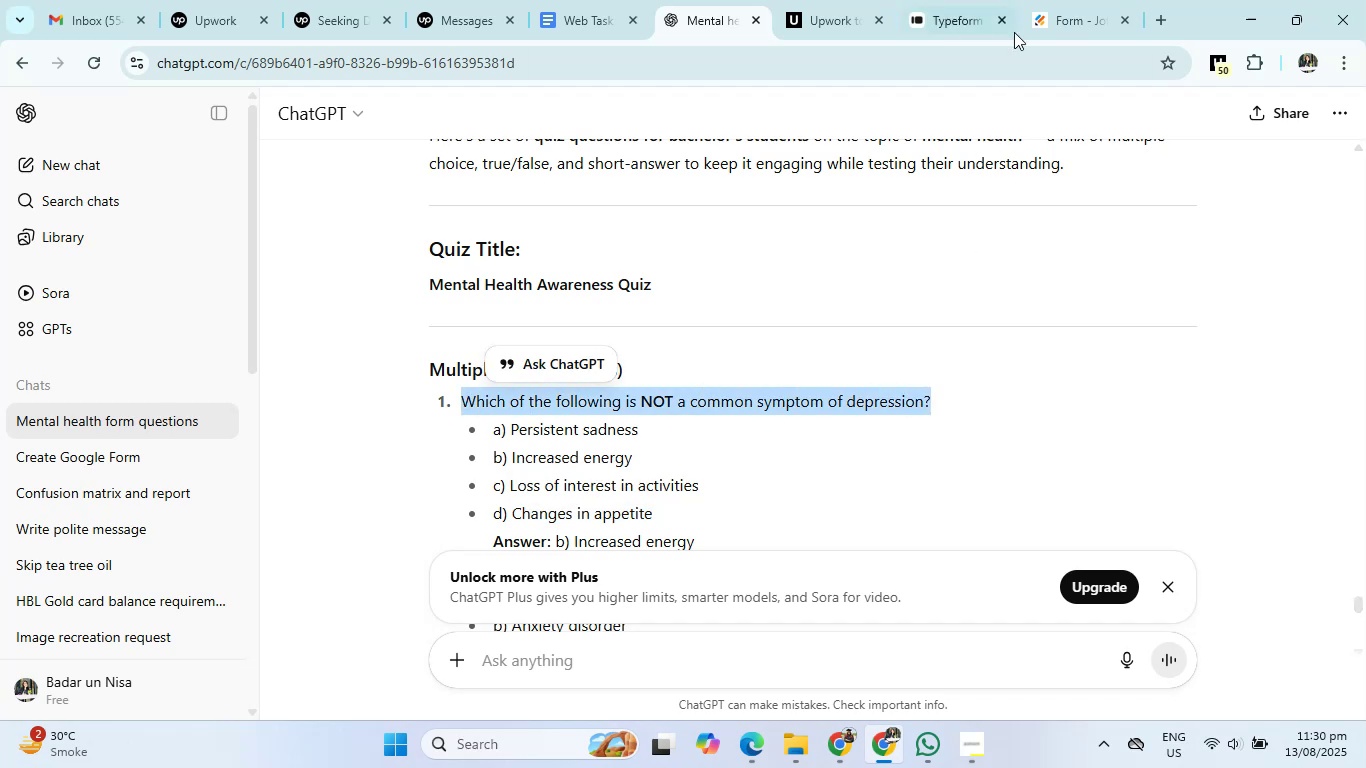 
left_click([1045, 14])
 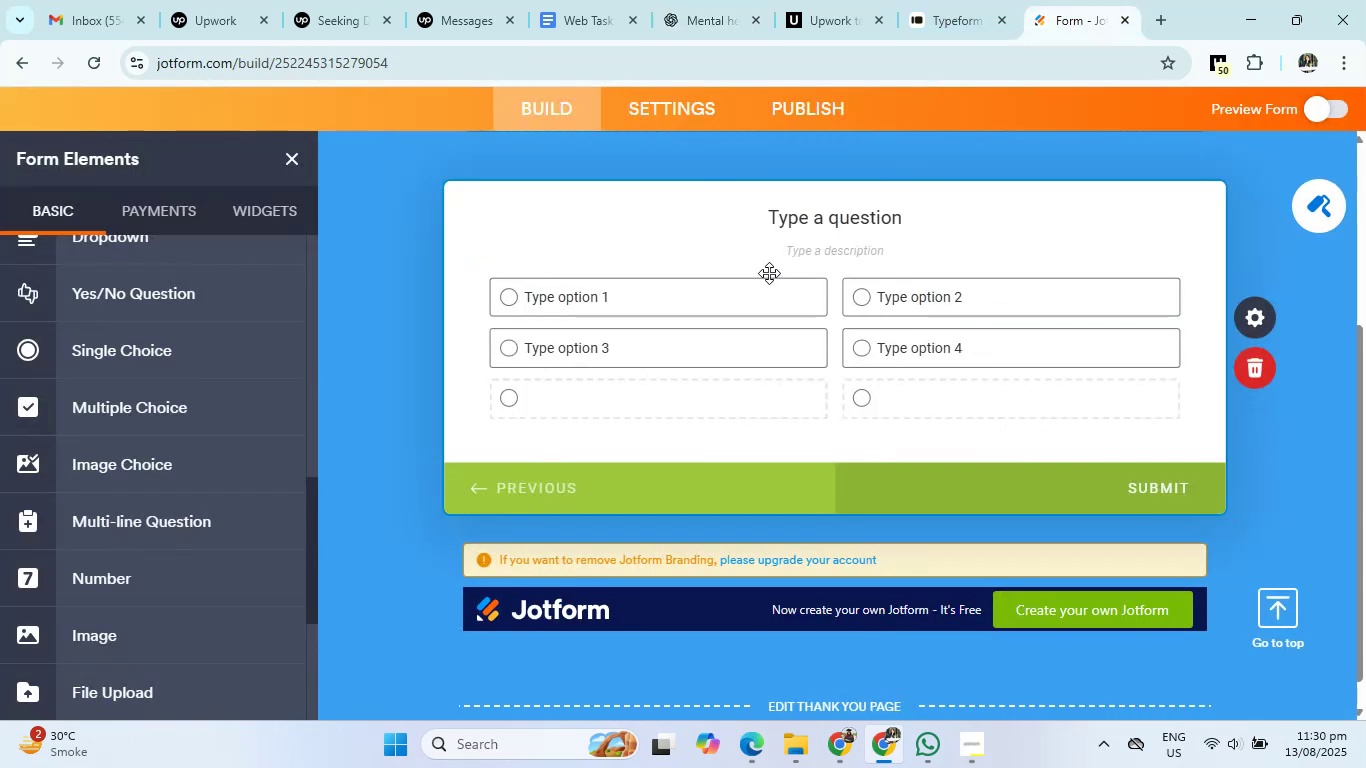 
left_click([823, 247])
 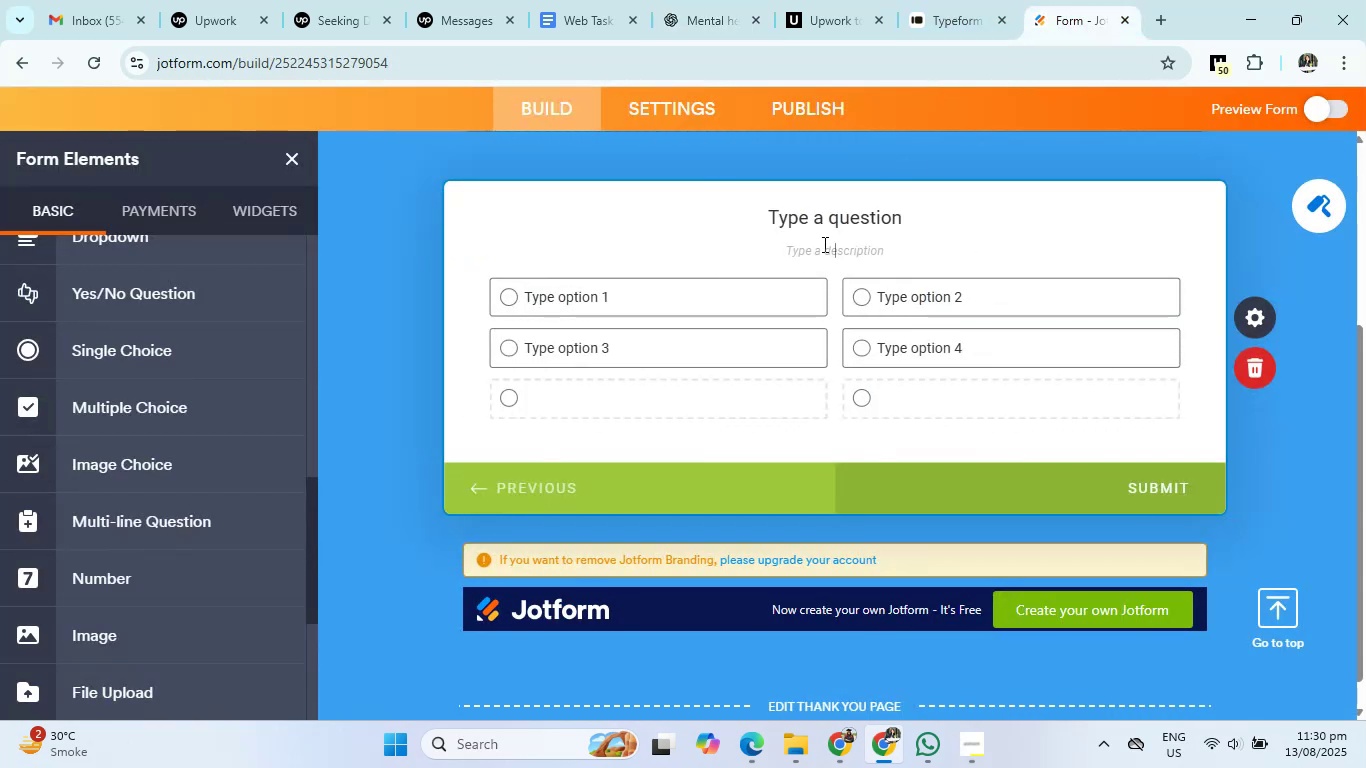 
left_click([826, 219])
 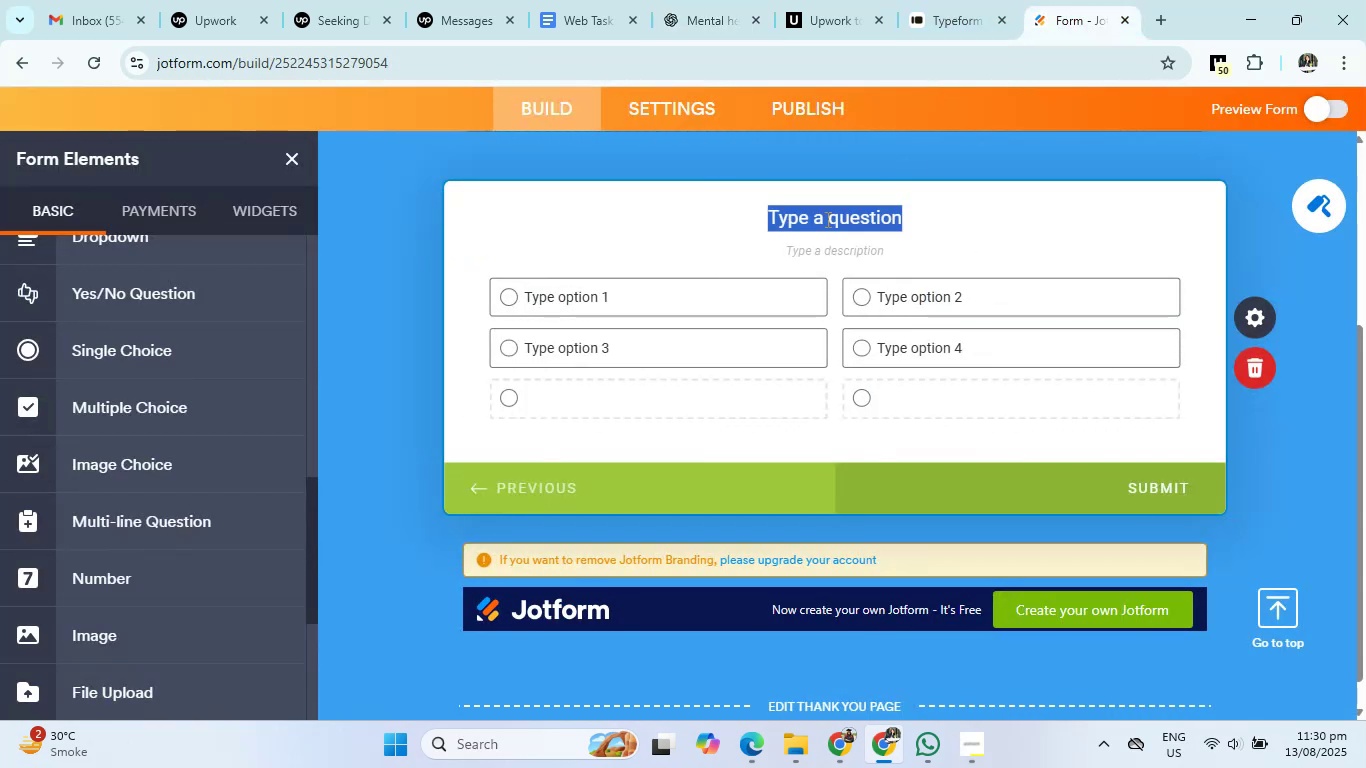 
key(Control+V)
 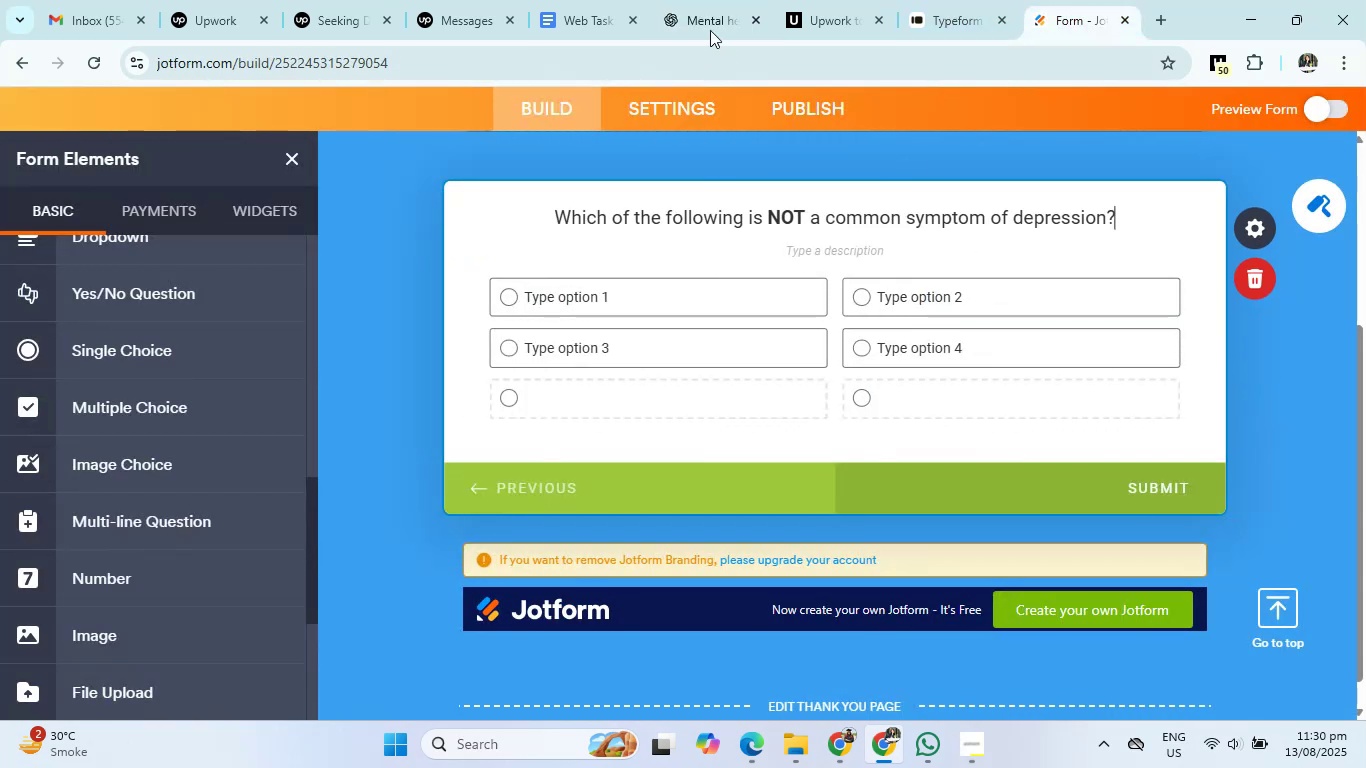 
left_click([684, 6])
 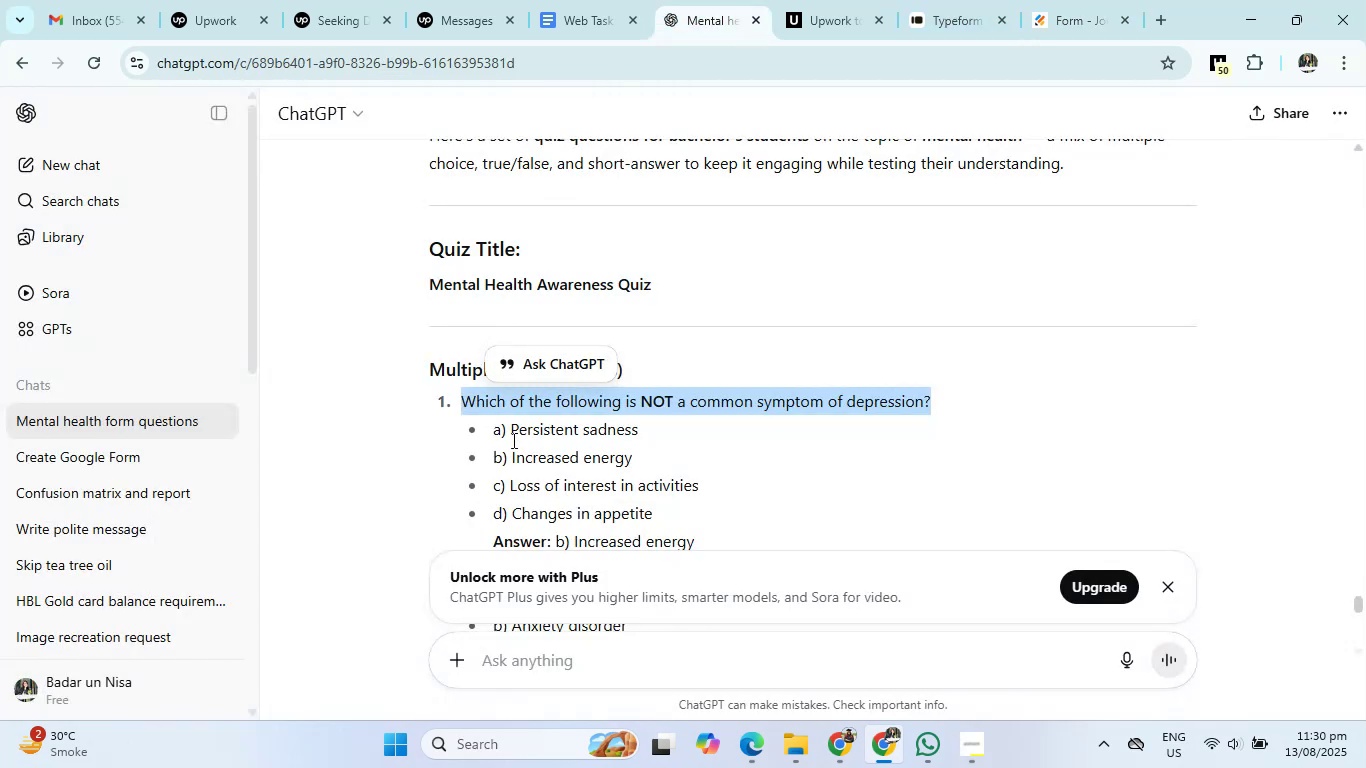 
left_click_drag(start_coordinate=[513, 432], to_coordinate=[636, 432])
 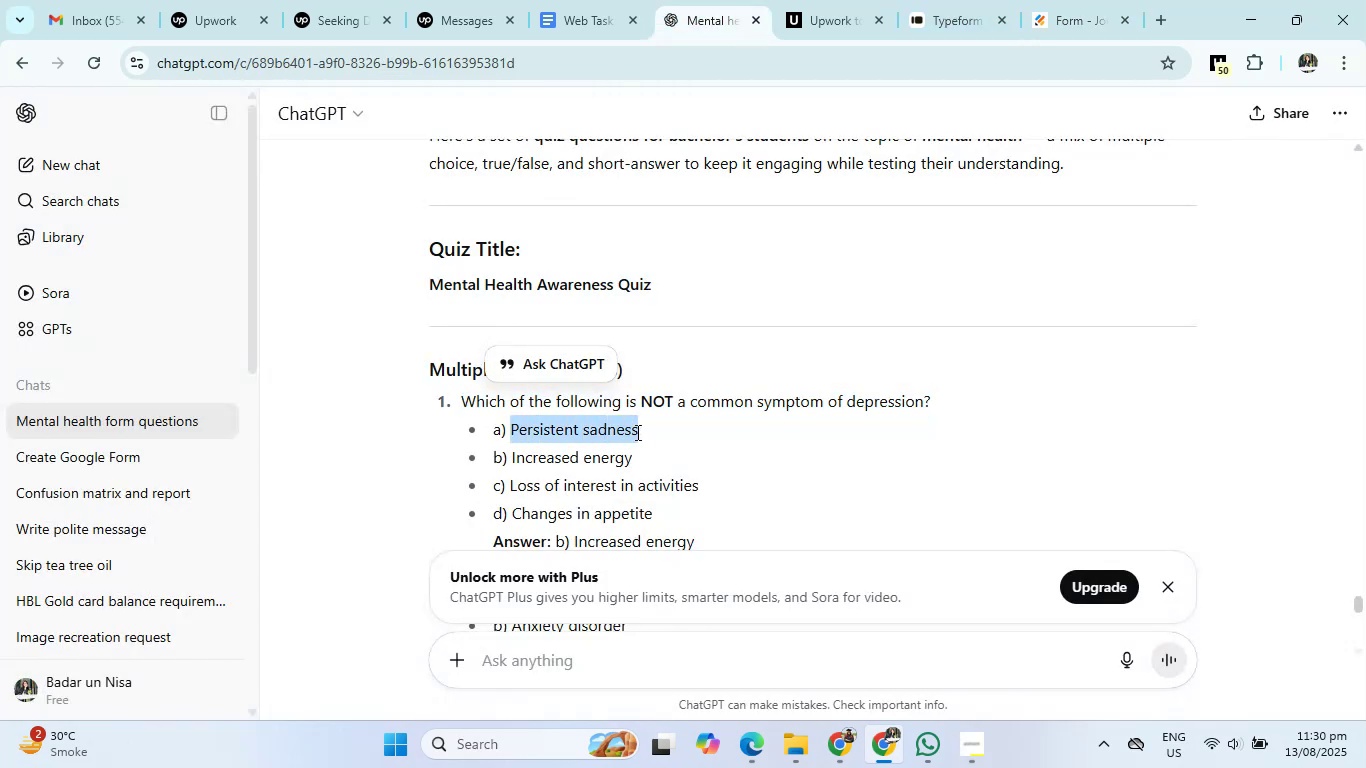 
key(Control+C)
 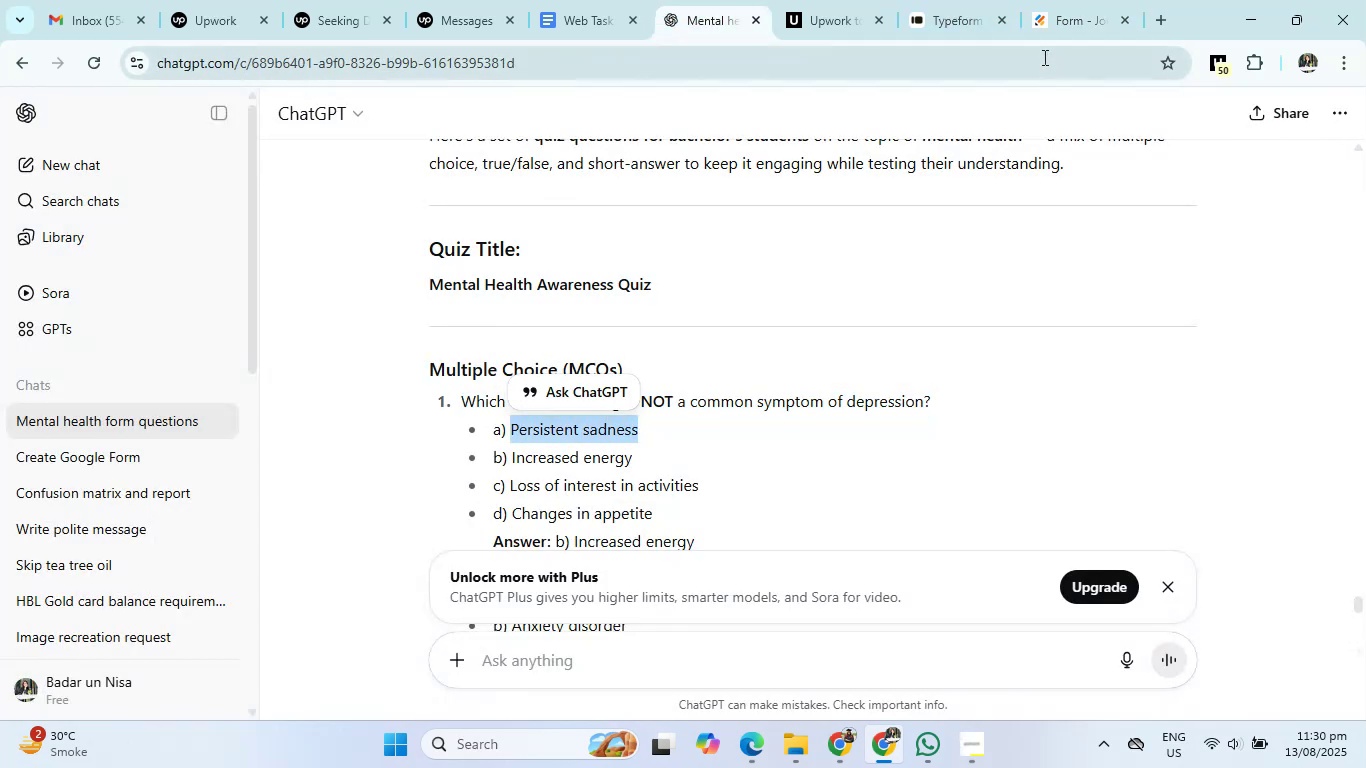 
left_click([1055, 28])
 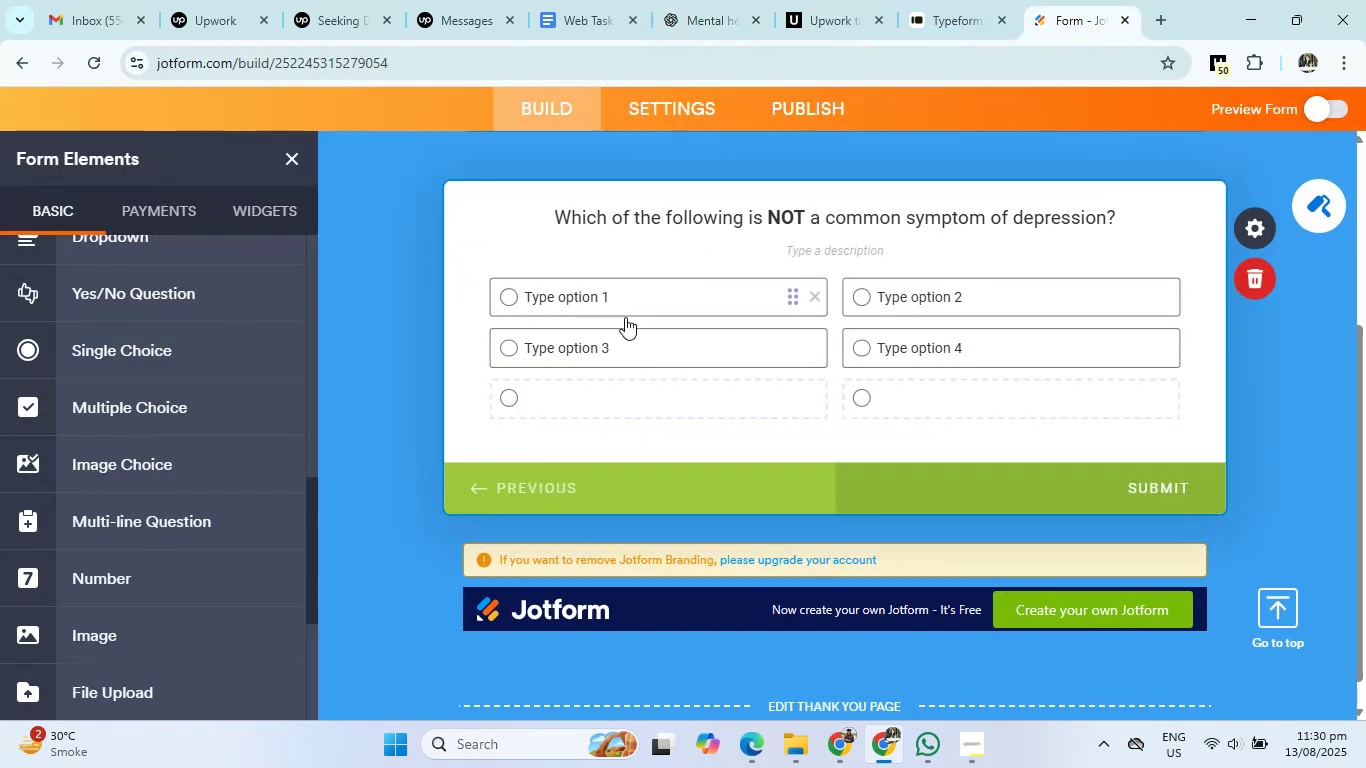 
left_click([617, 297])
 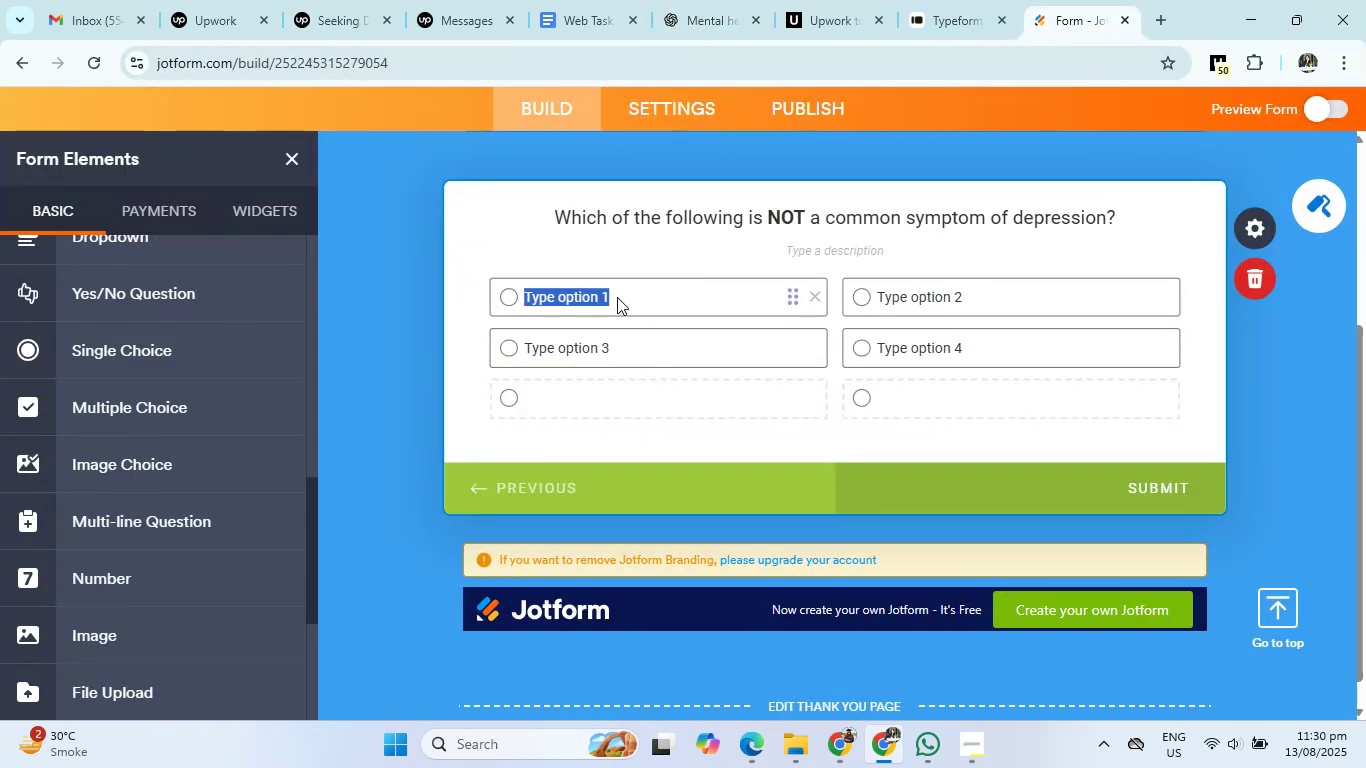 
key(Control+V)
 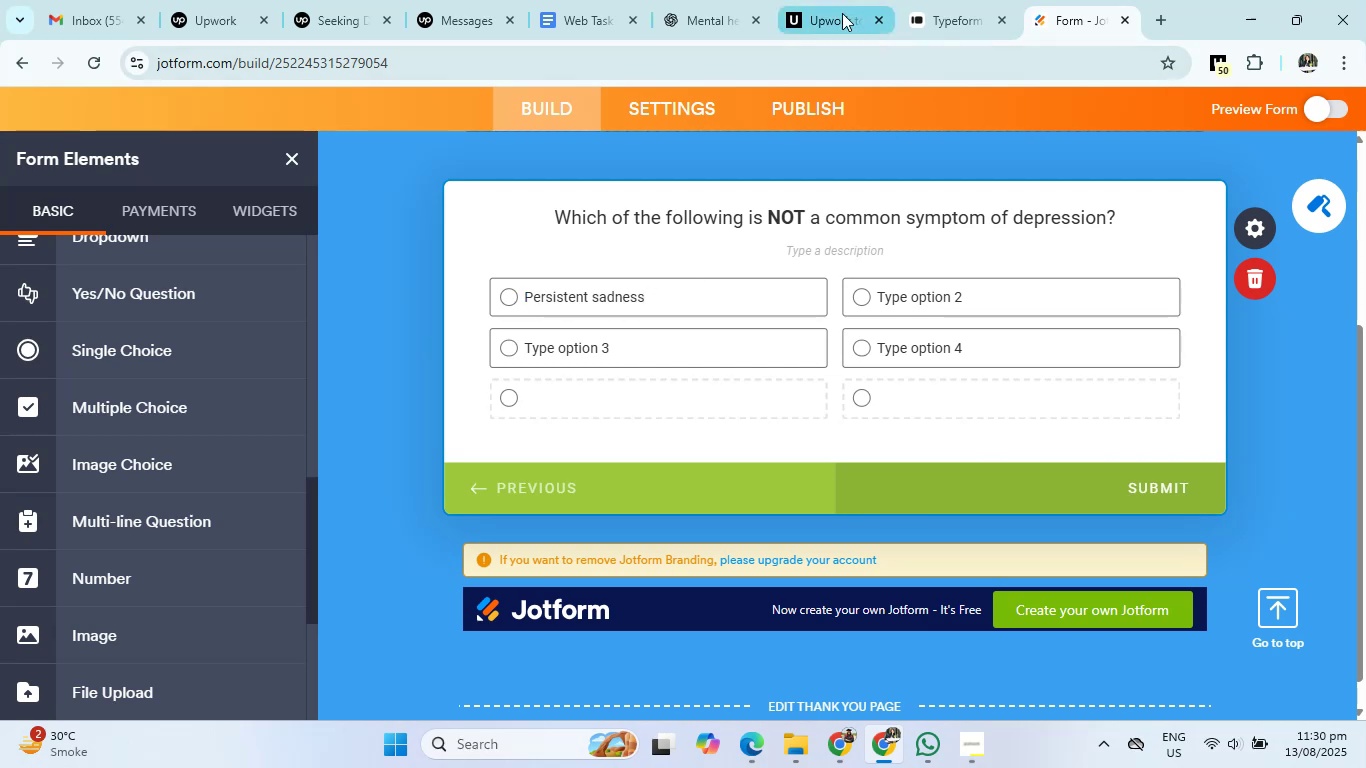 
left_click([698, 10])
 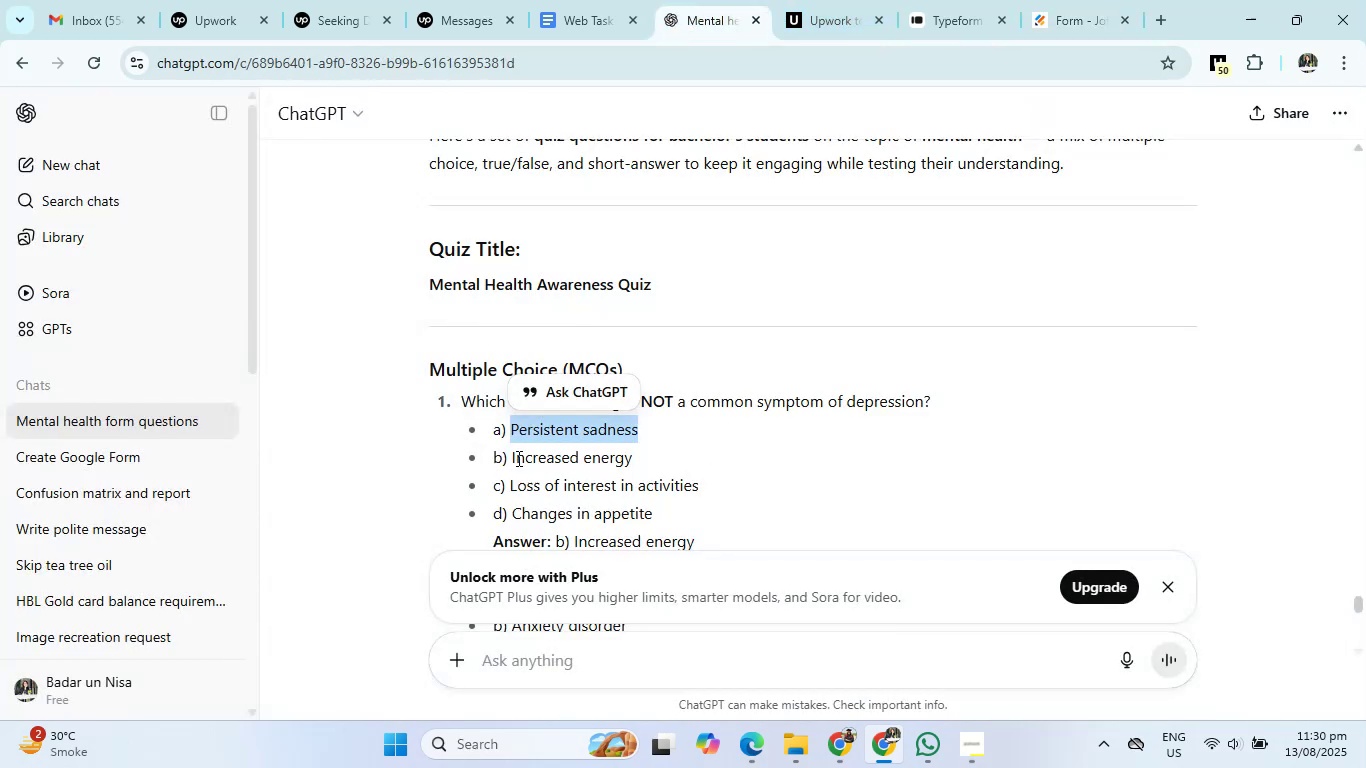 
left_click_drag(start_coordinate=[512, 458], to_coordinate=[643, 461])
 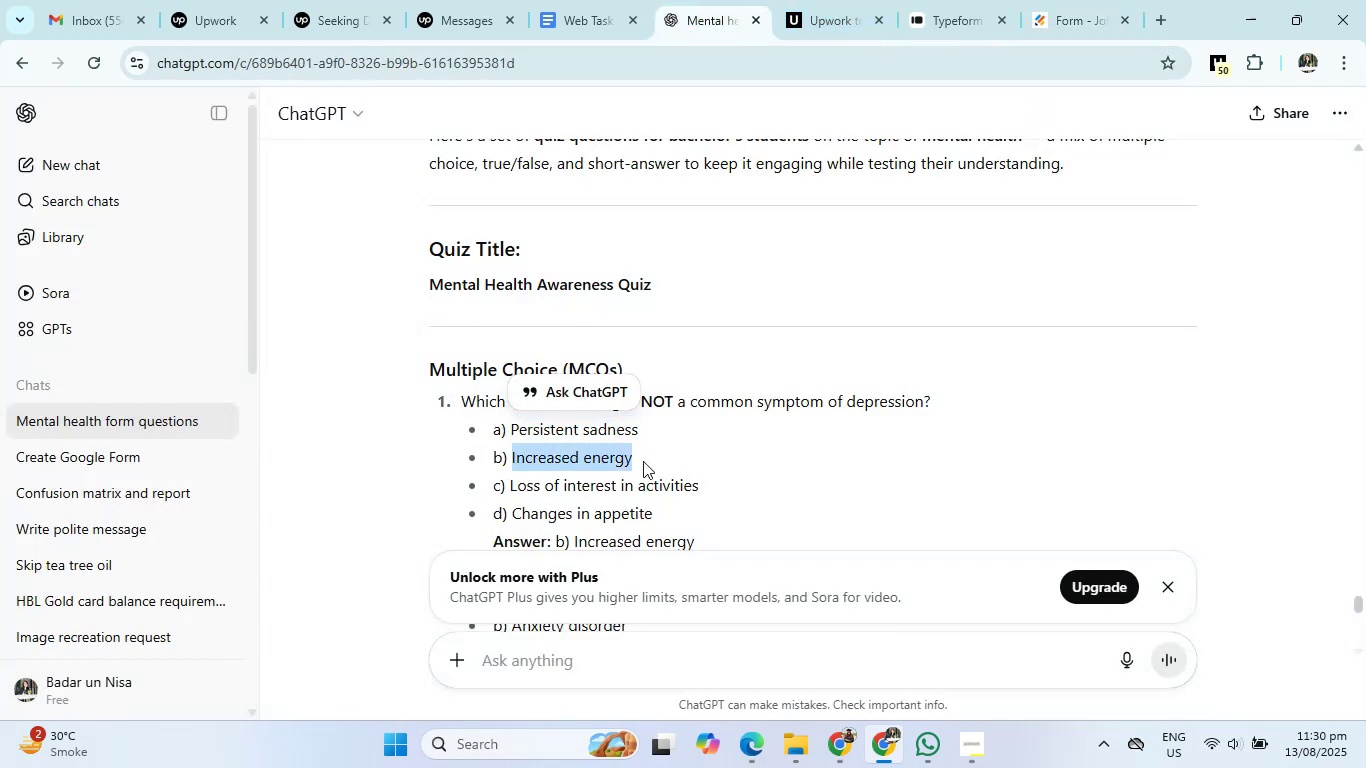 
key(Control+C)
 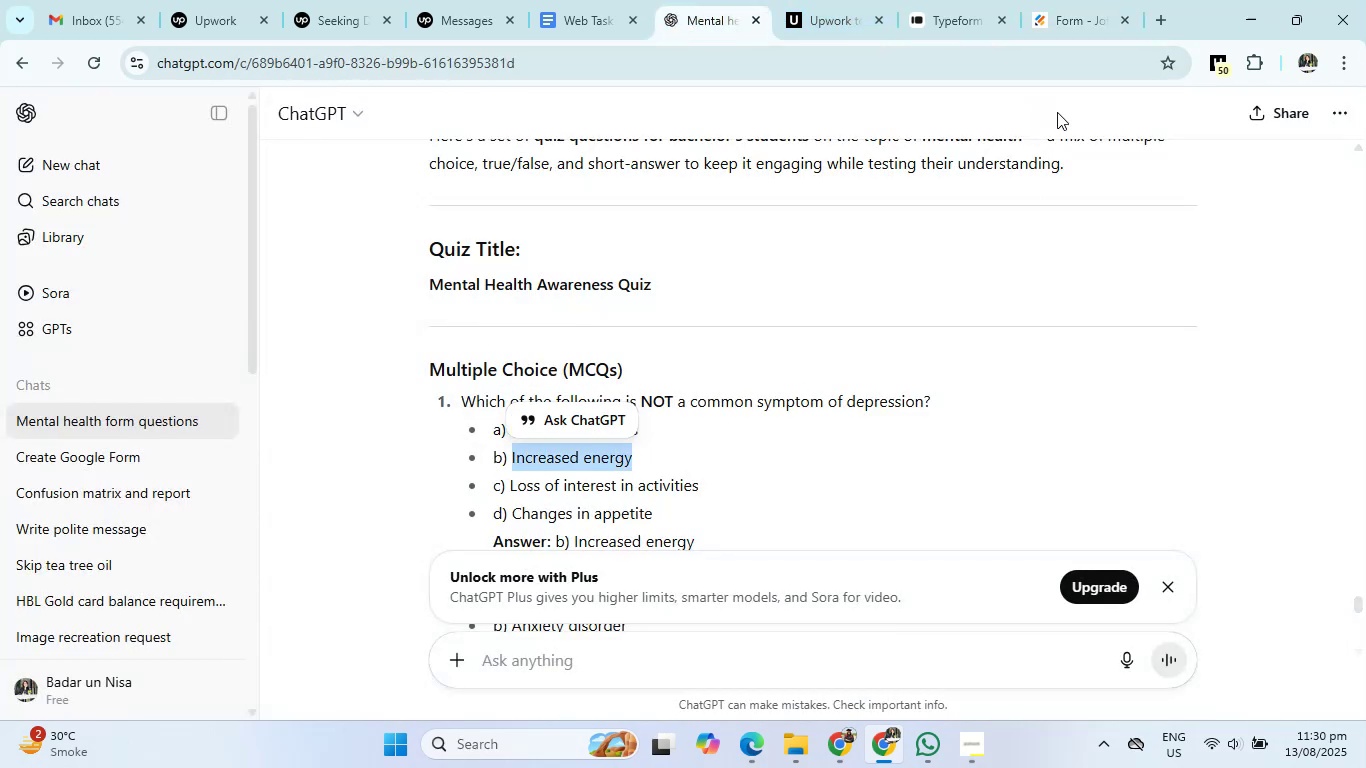 
left_click([1084, 21])
 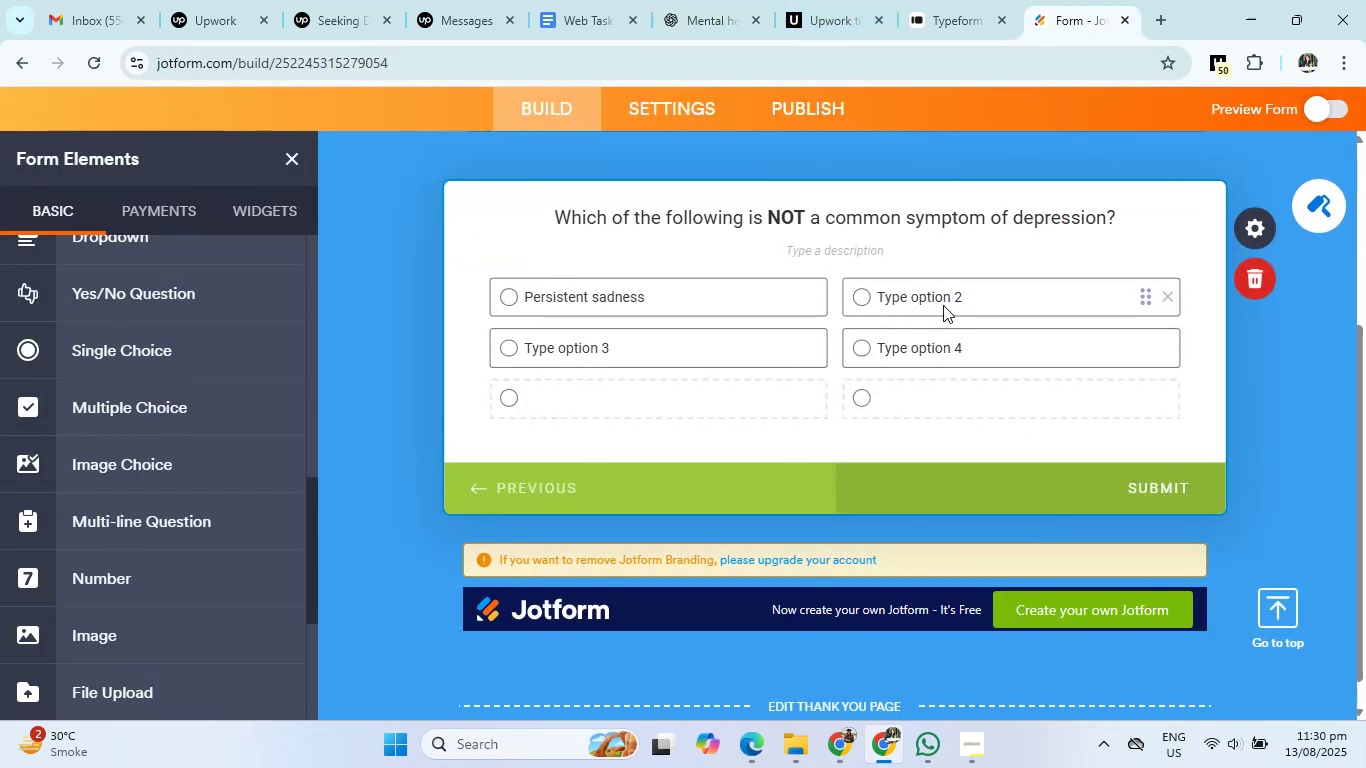 
left_click([940, 300])
 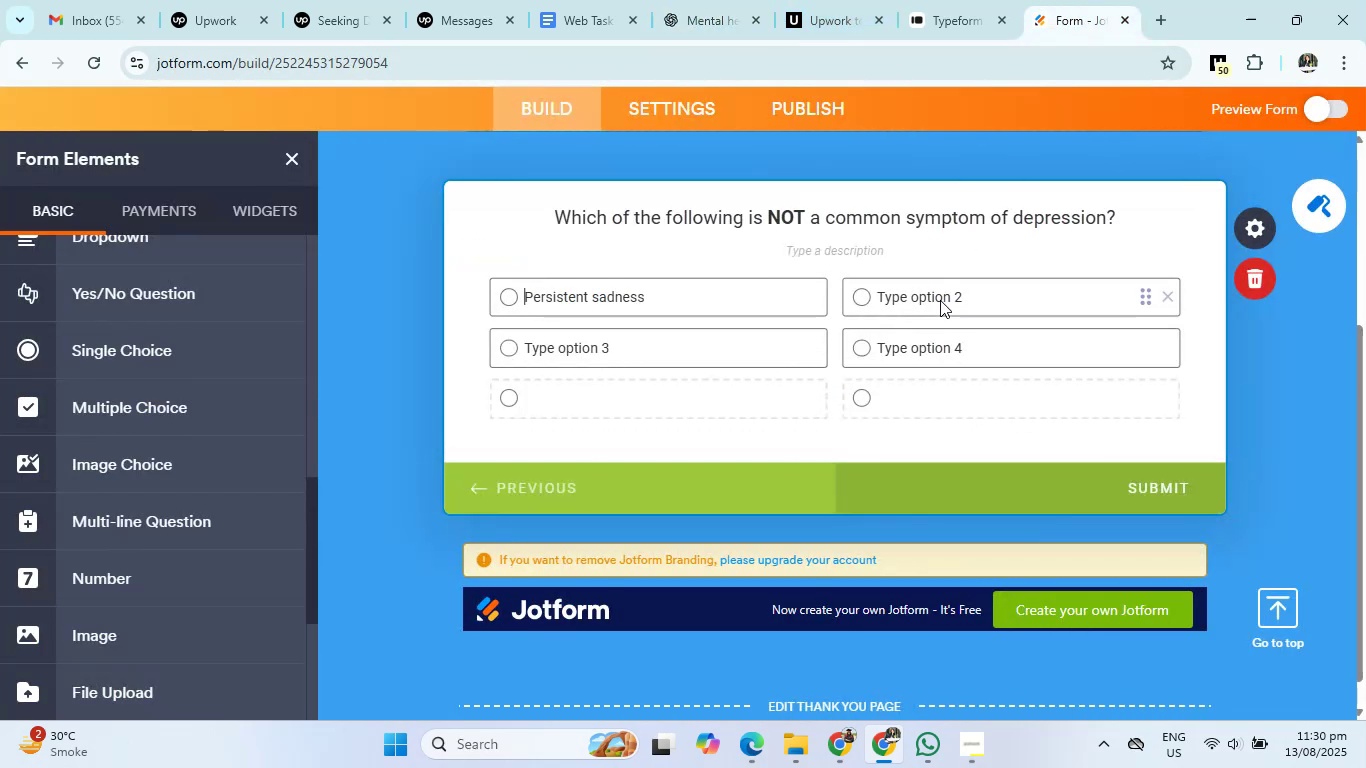 
key(Control+V)
 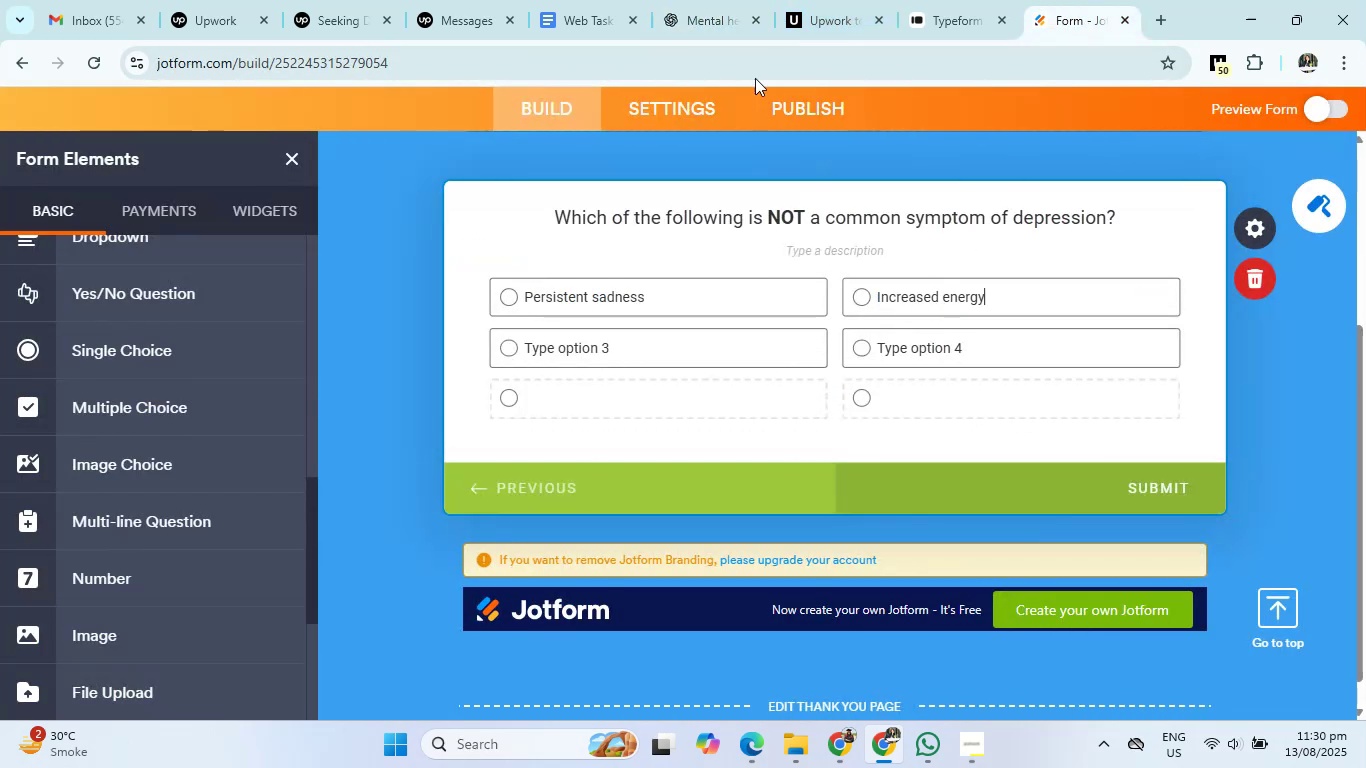 
left_click([704, 17])
 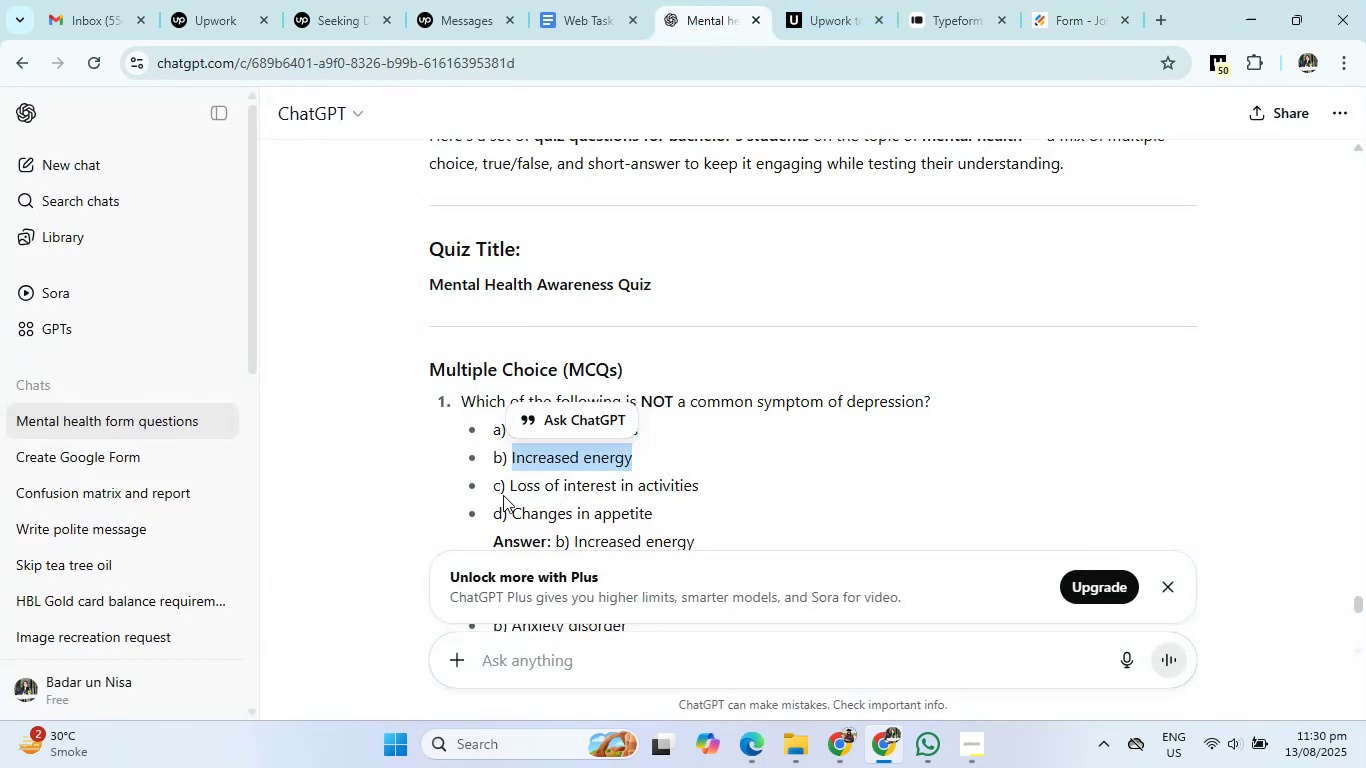 
left_click_drag(start_coordinate=[508, 490], to_coordinate=[717, 491])
 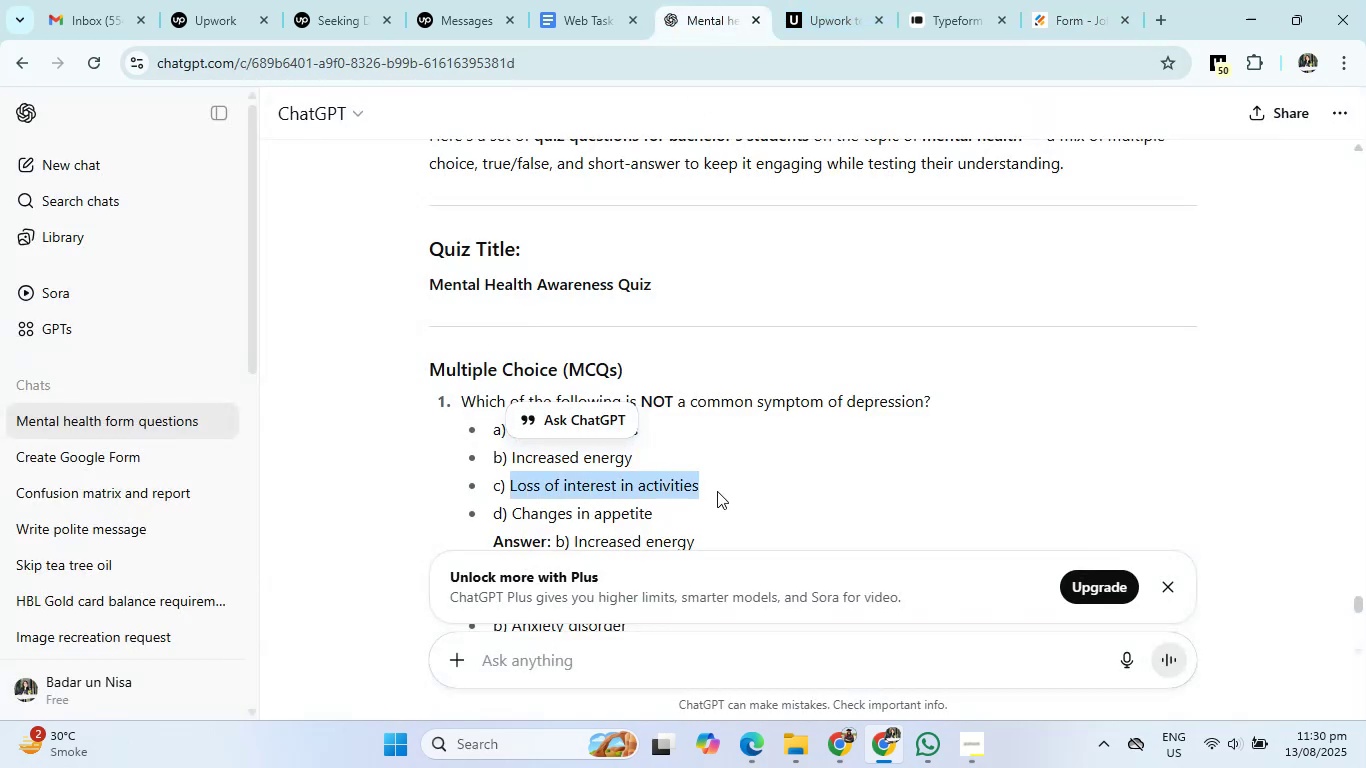 
key(Control+C)
 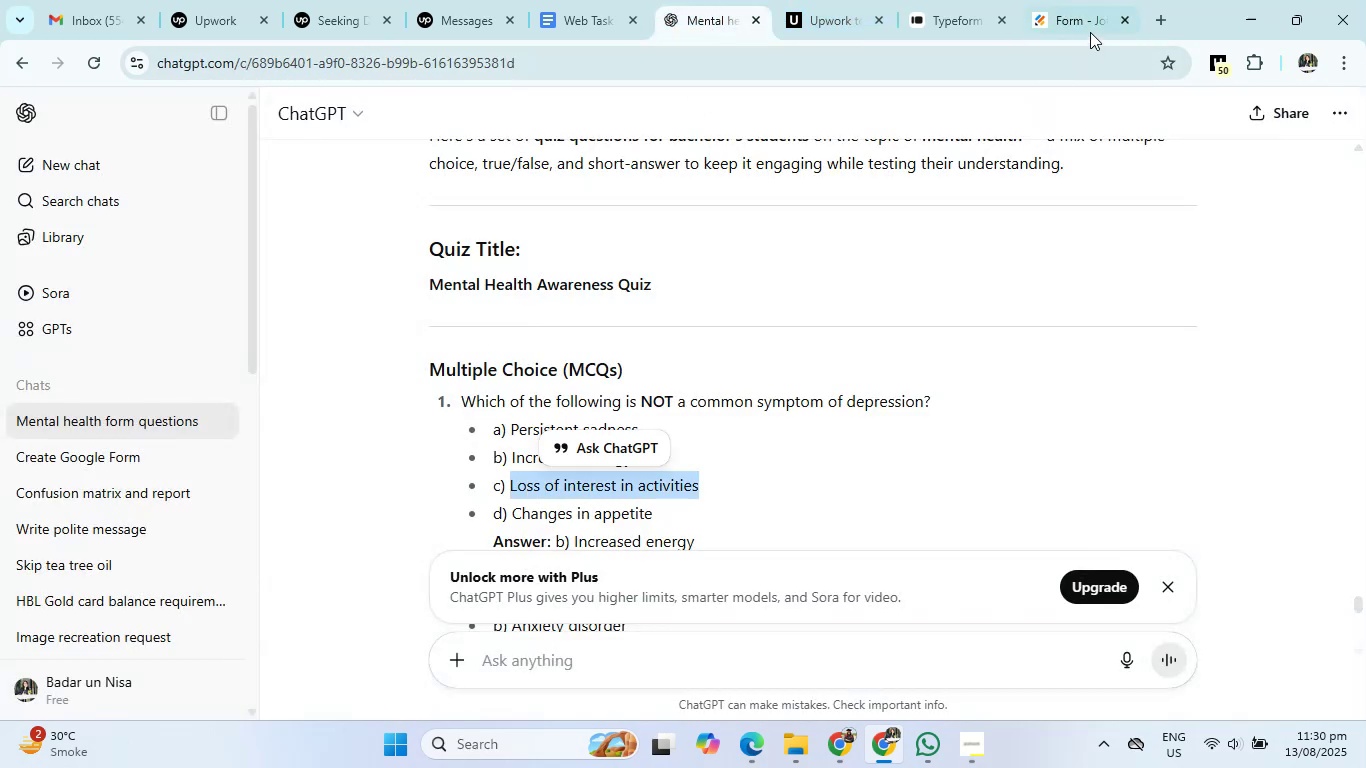 
left_click([1091, 27])
 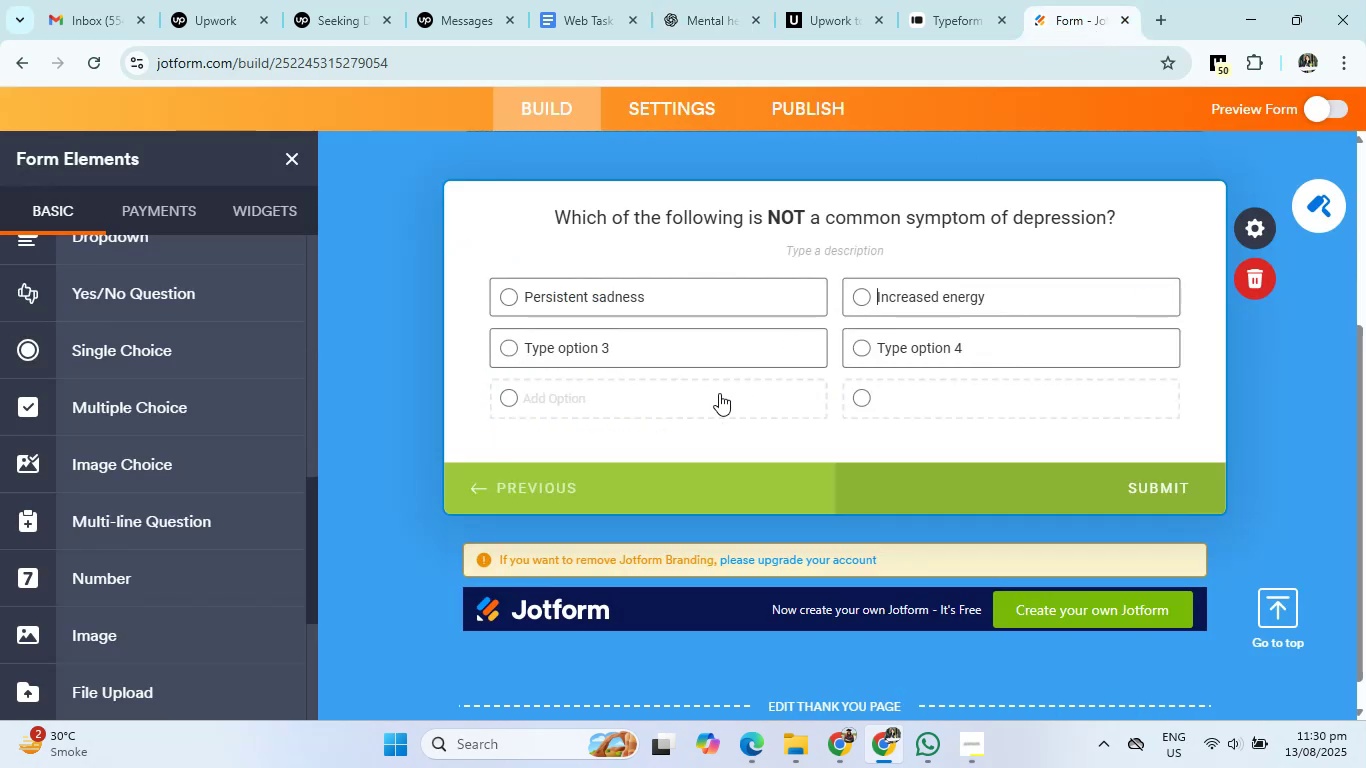 
left_click([649, 350])
 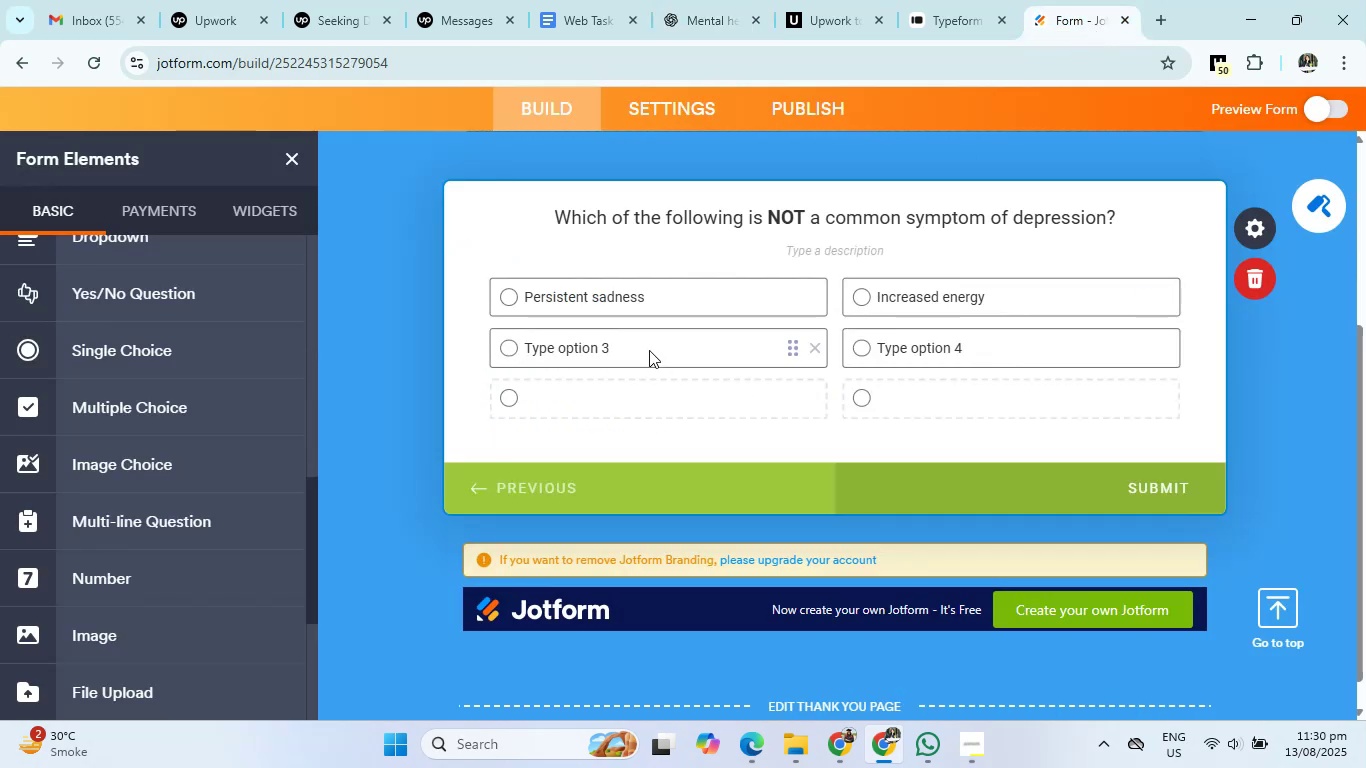 
key(Control+V)
 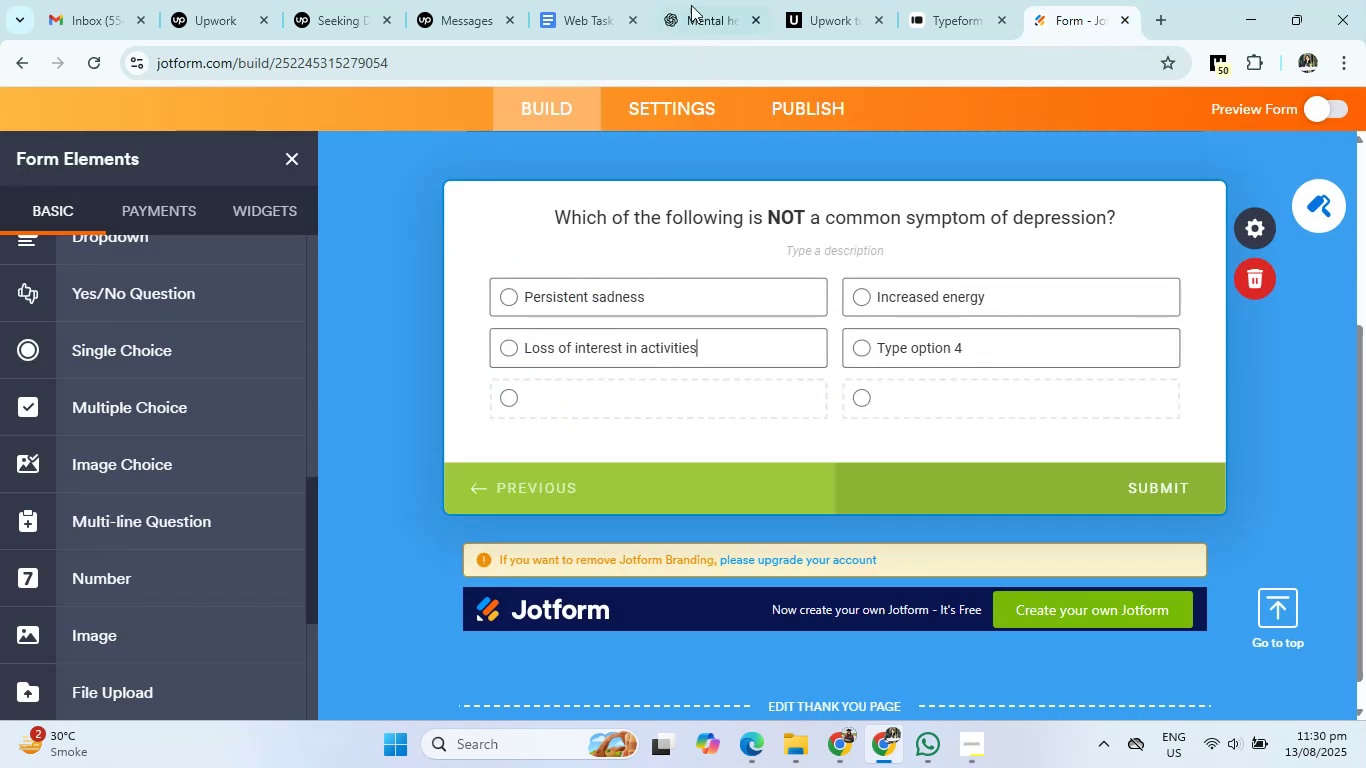 
left_click([690, 0])
 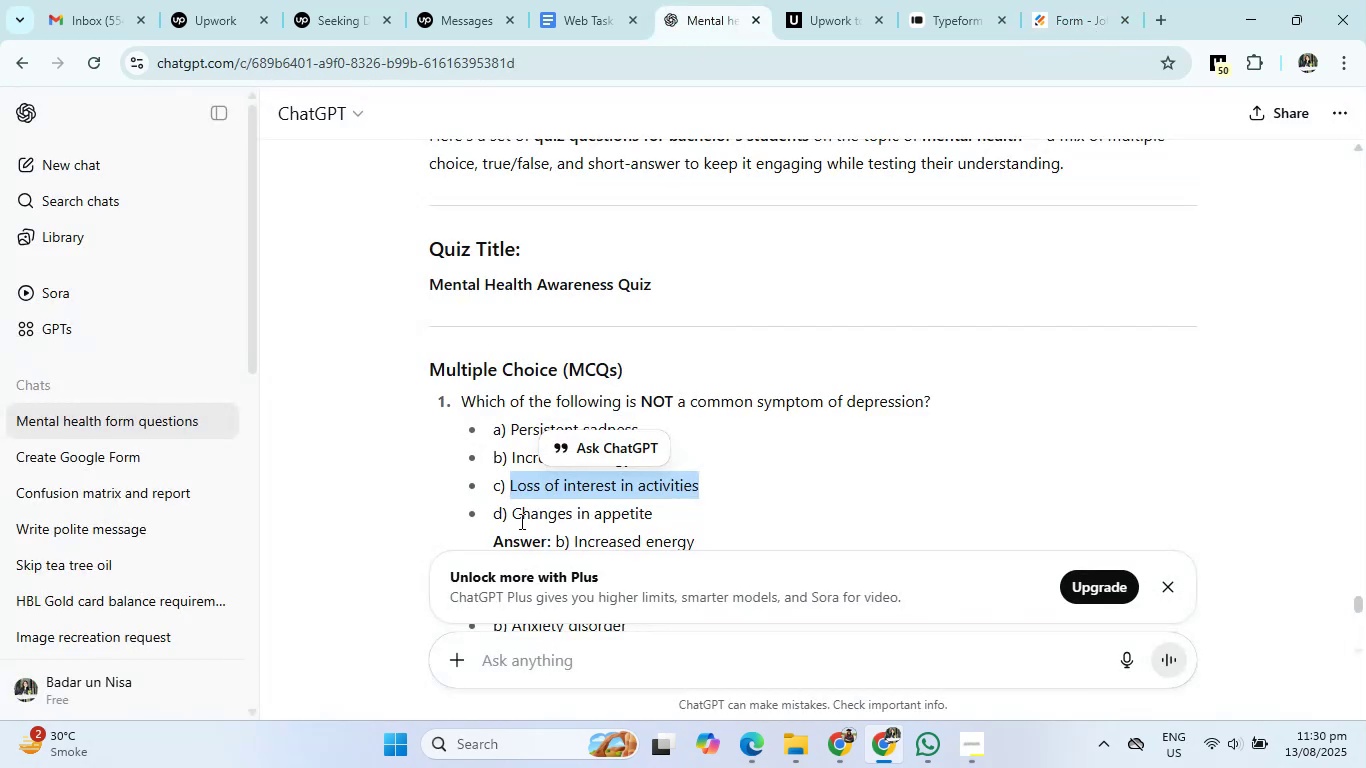 
left_click_drag(start_coordinate=[515, 521], to_coordinate=[682, 524])
 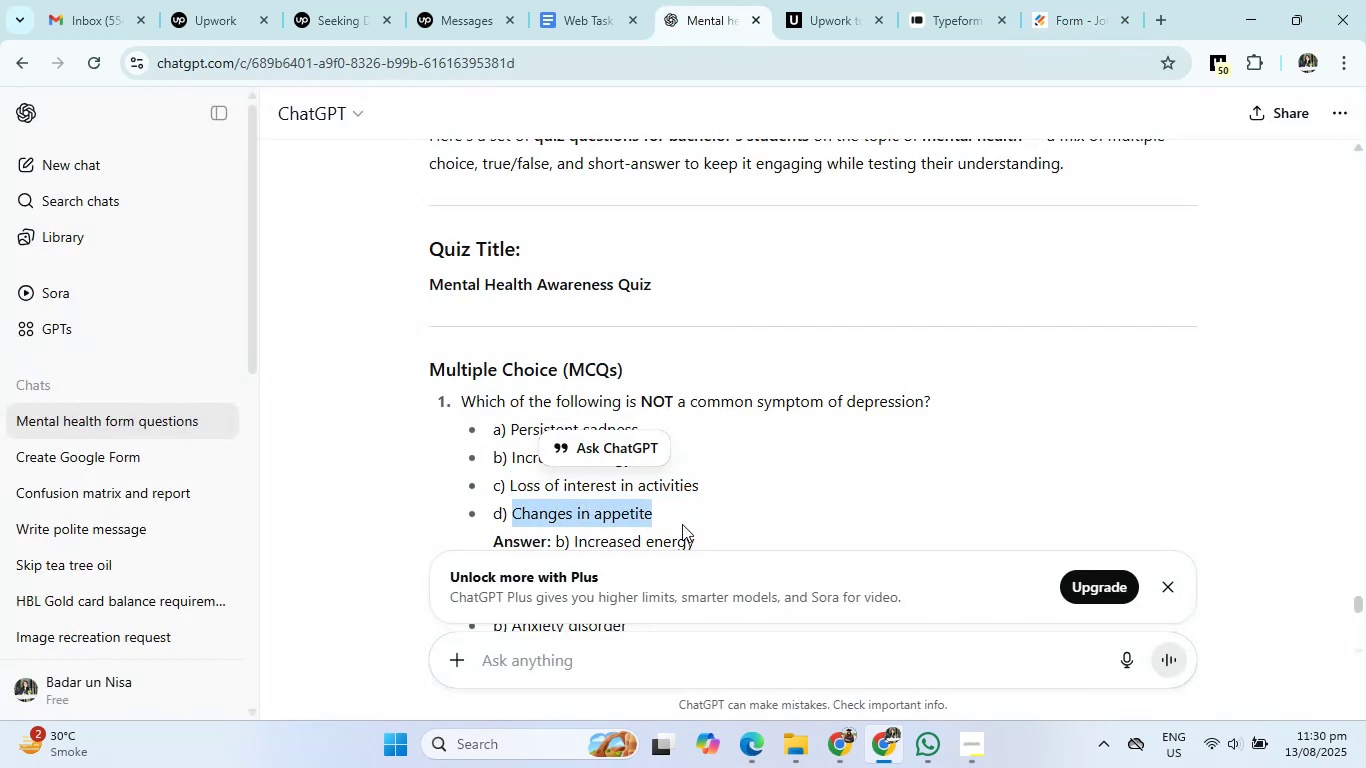 
key(Control+C)
 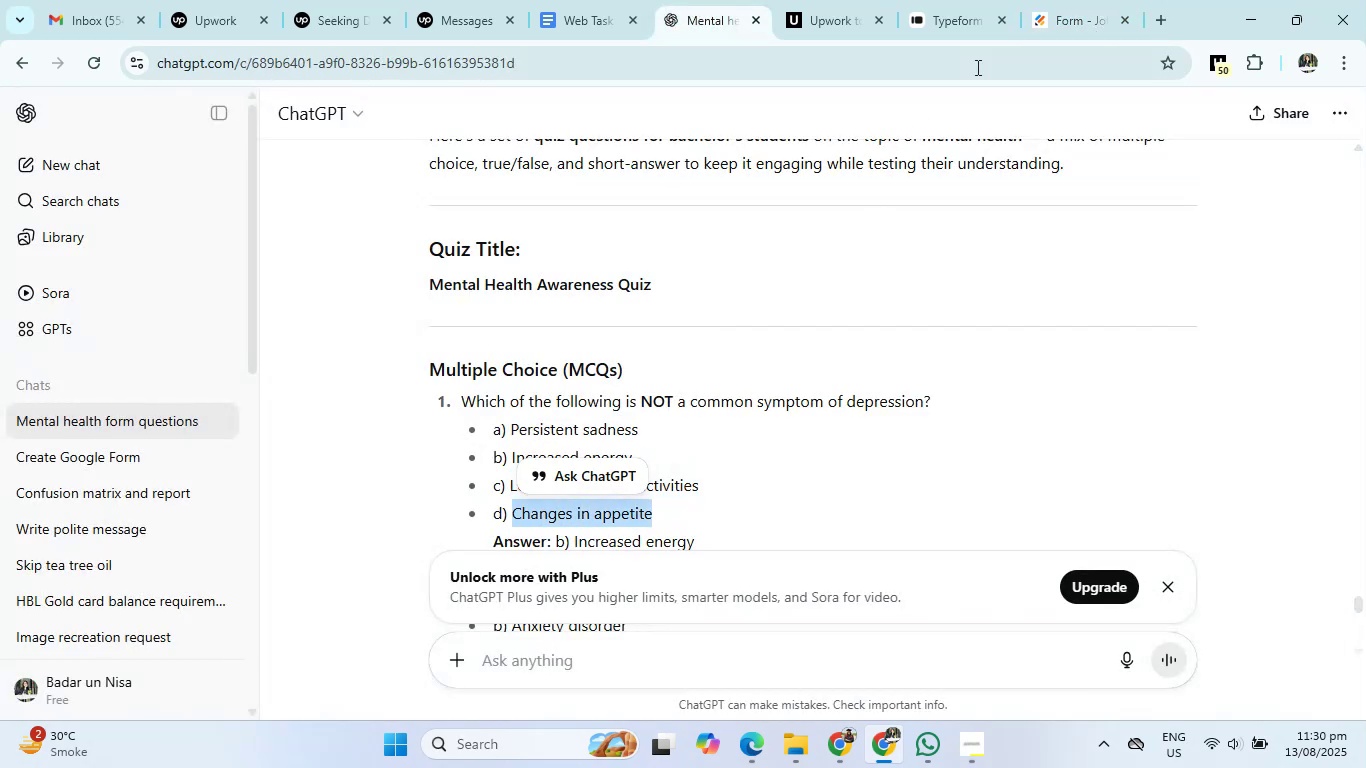 
left_click([1066, 36])
 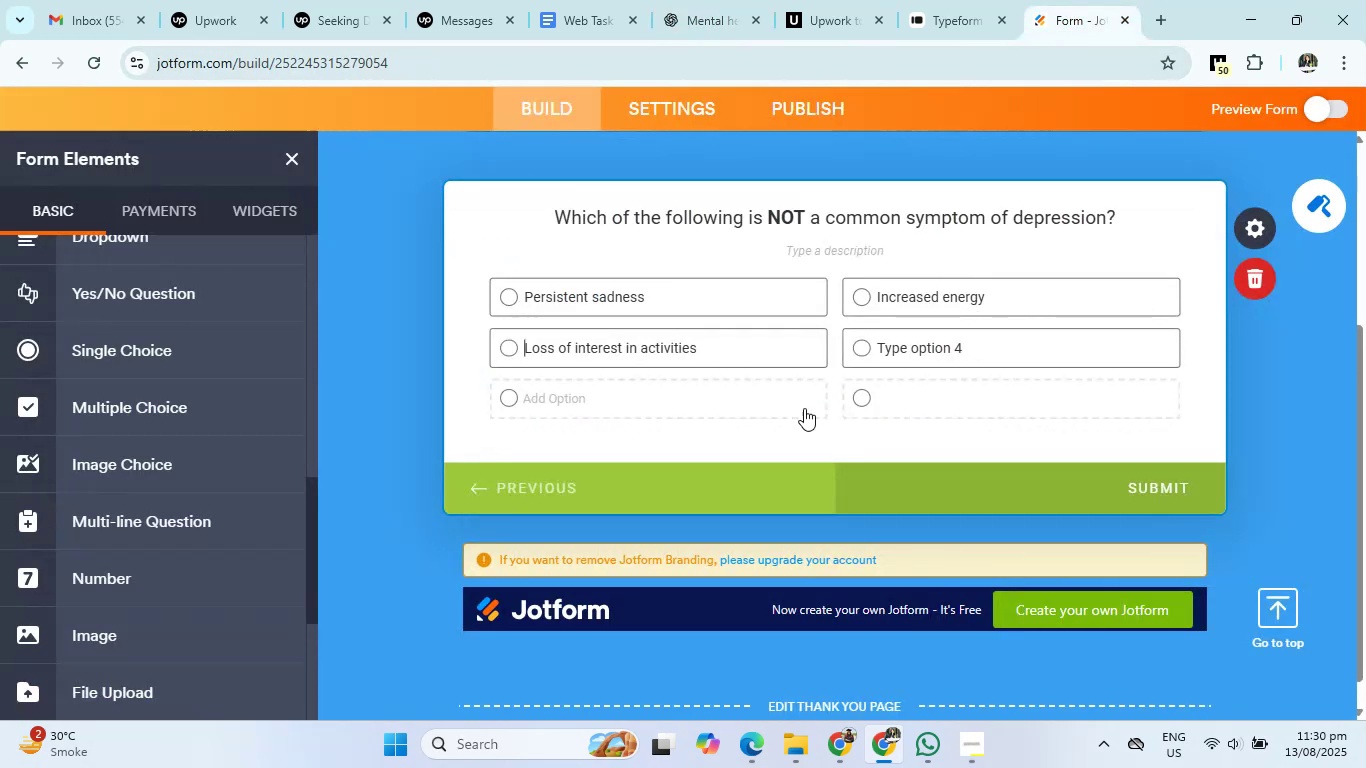 
left_click([904, 349])
 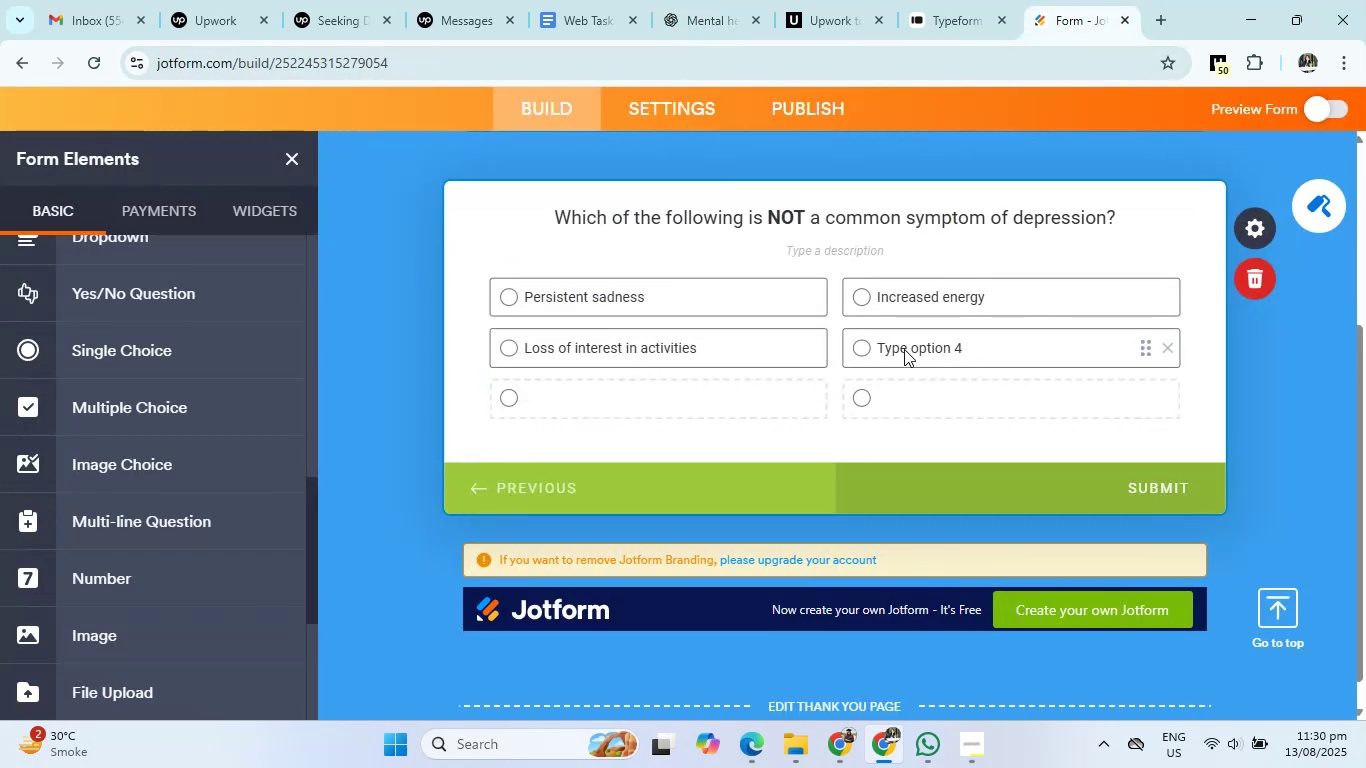 
key(Control+V)
 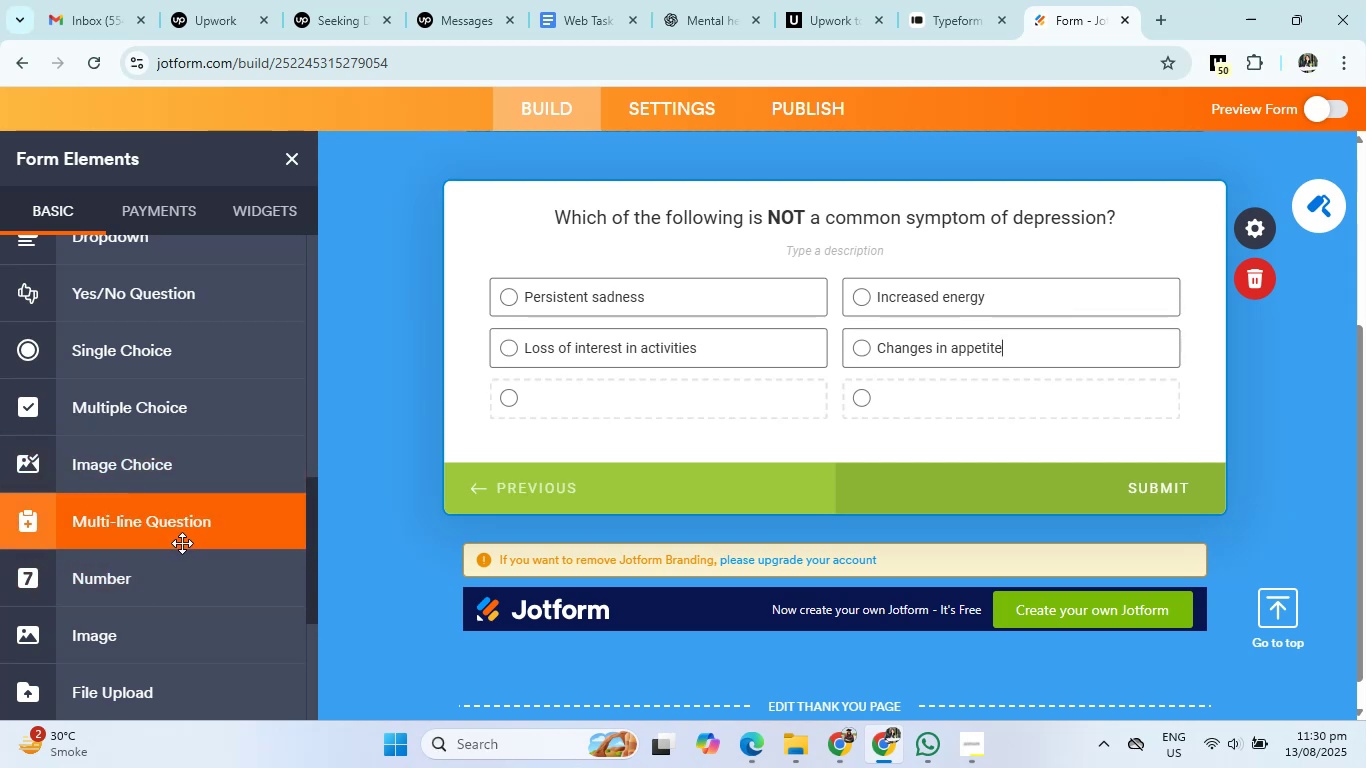 
wait(7.53)
 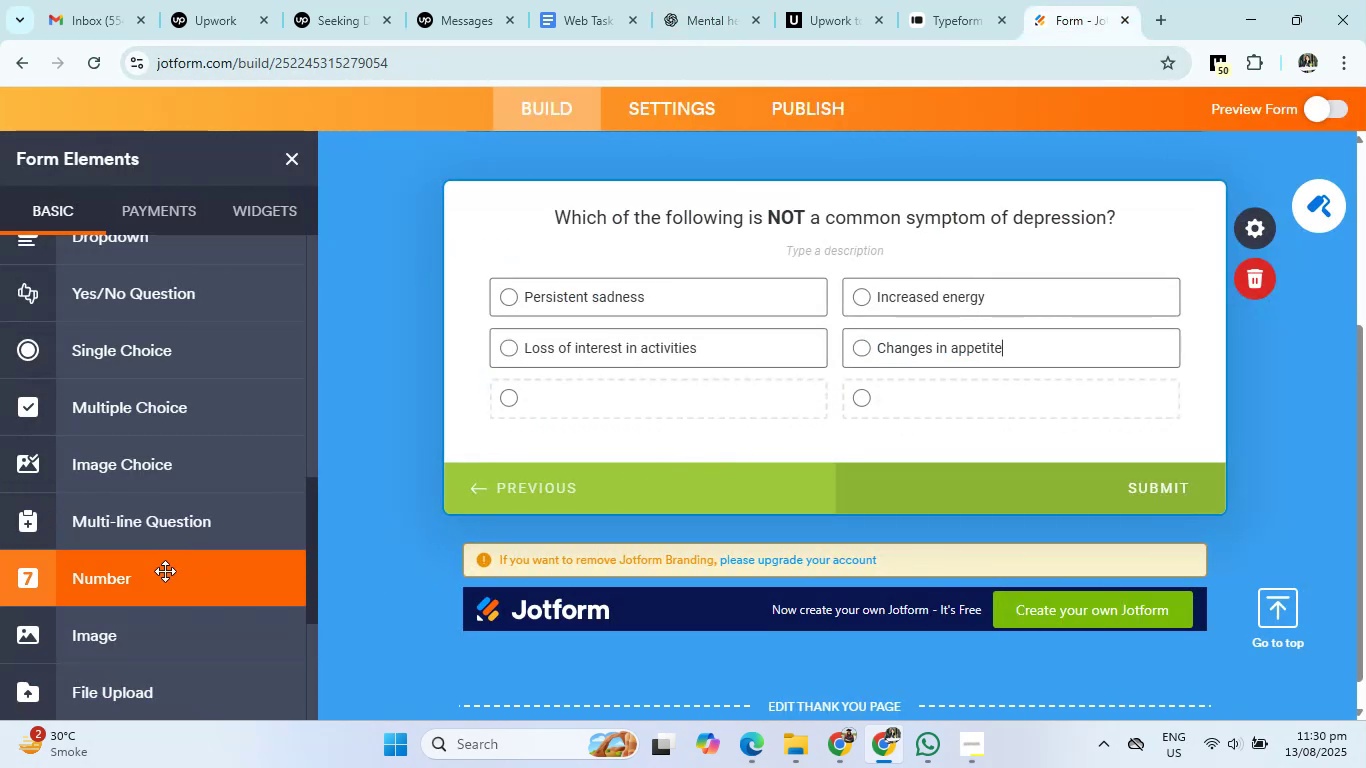 
left_click([221, 357])
 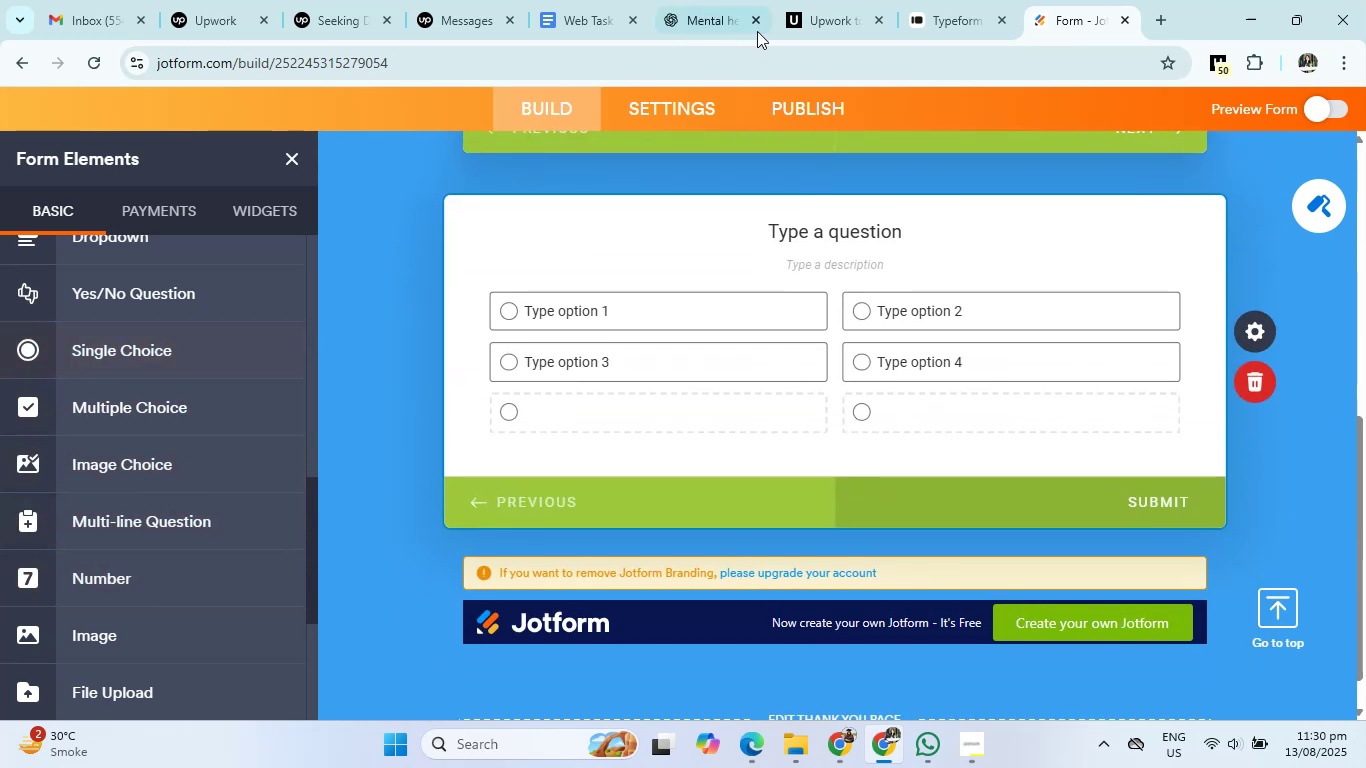 
left_click([700, 18])
 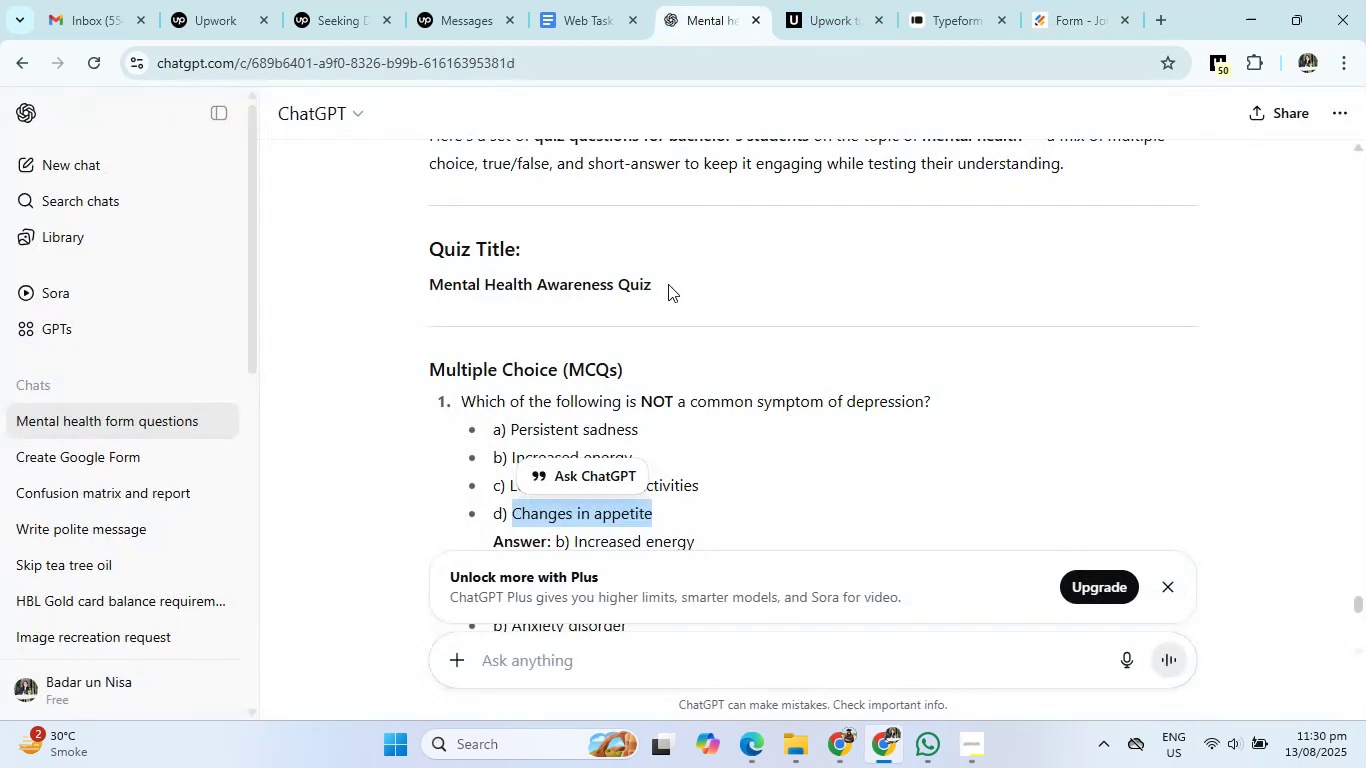 
scroll: coordinate [823, 506], scroll_direction: down, amount: 3.0
 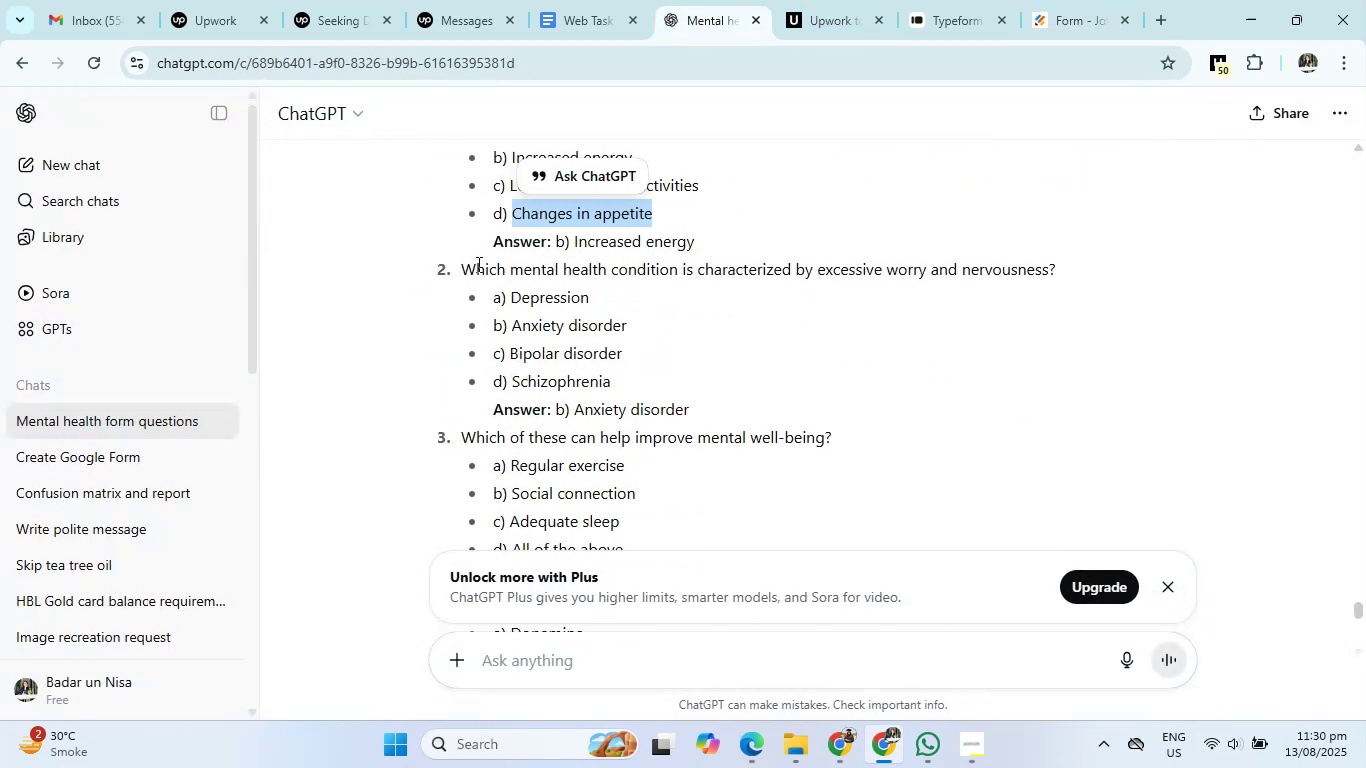 
left_click_drag(start_coordinate=[462, 268], to_coordinate=[1076, 267])
 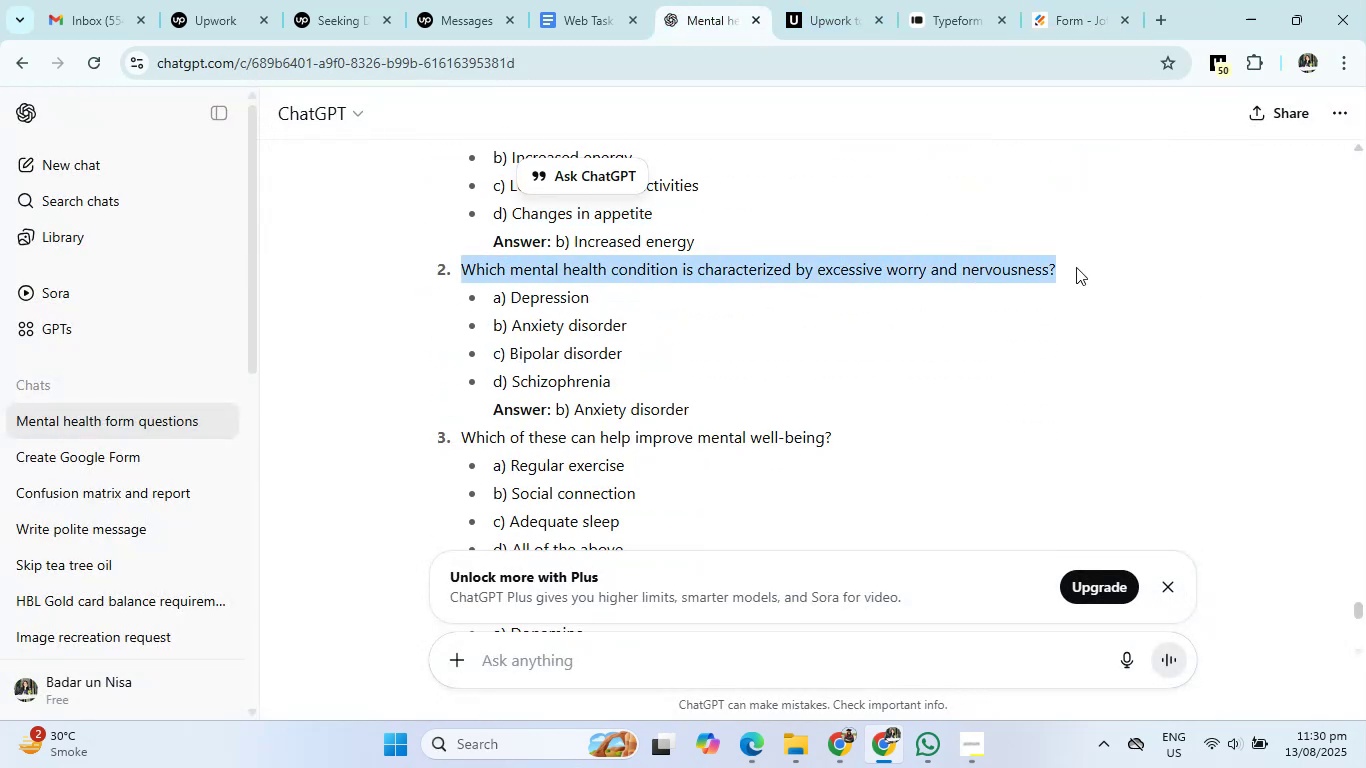 
key(Control+C)
 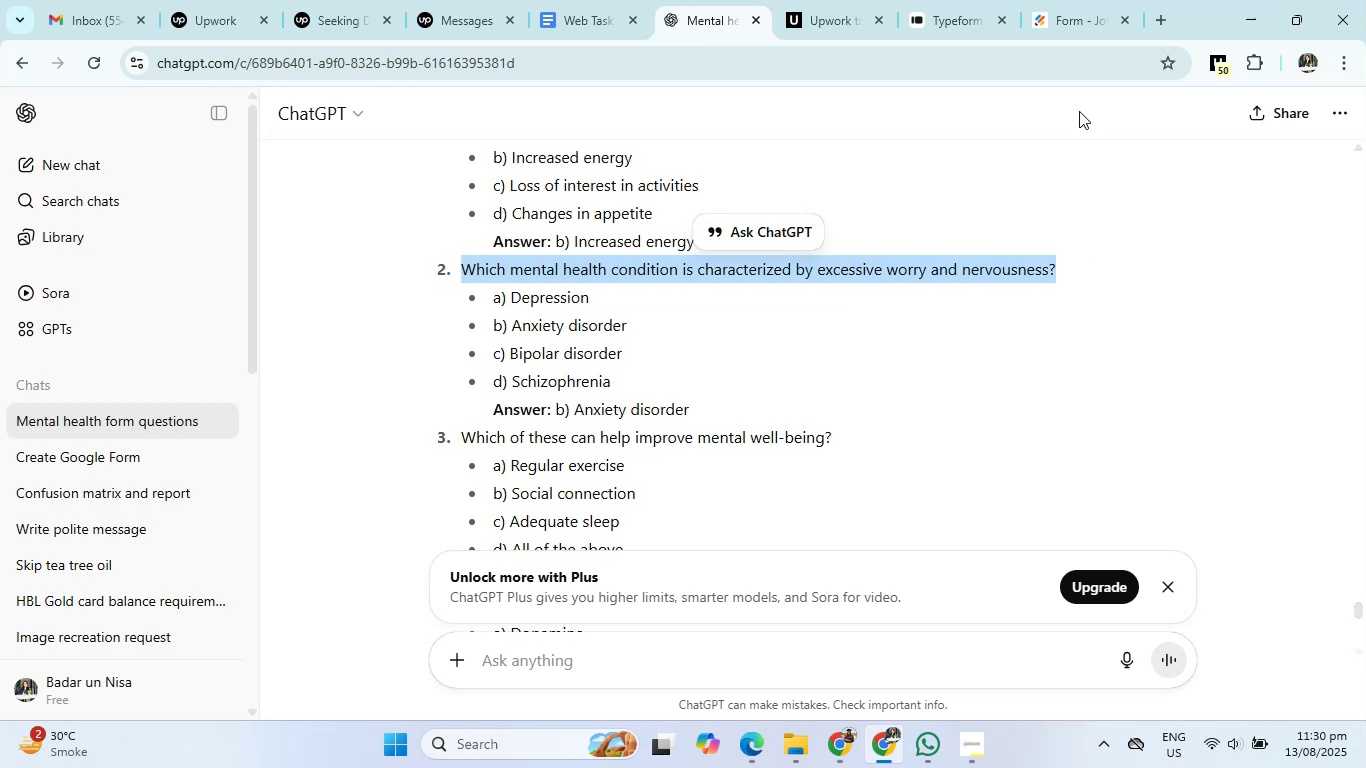 
left_click([1078, 11])
 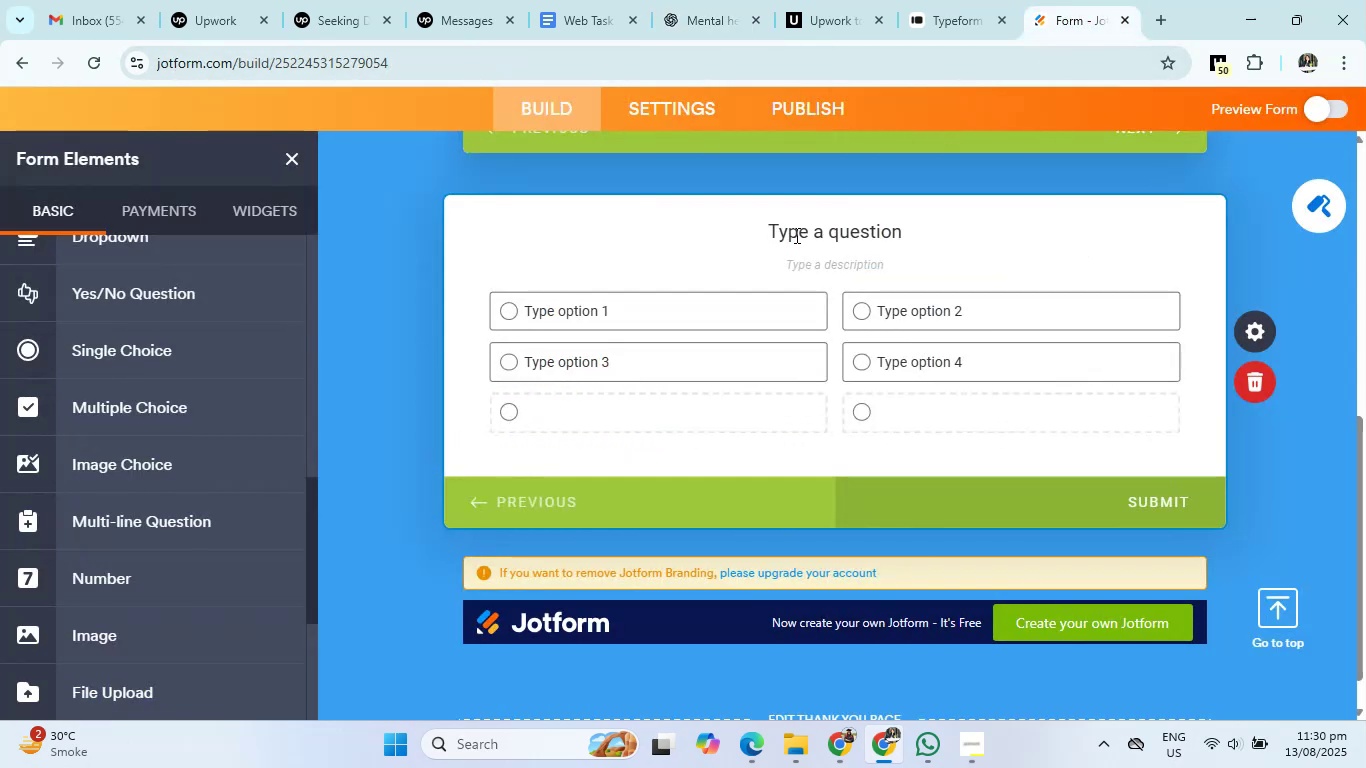 
left_click([822, 224])
 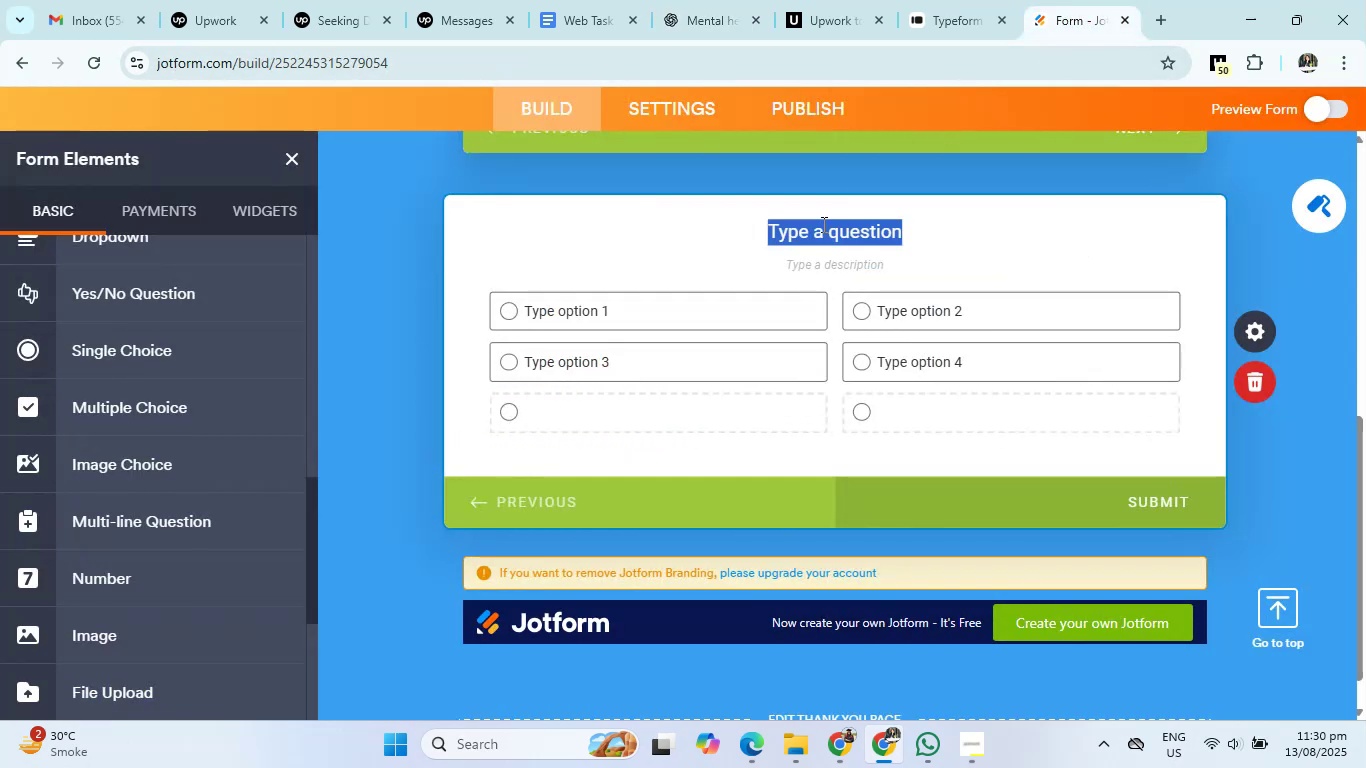 
key(Control+V)
 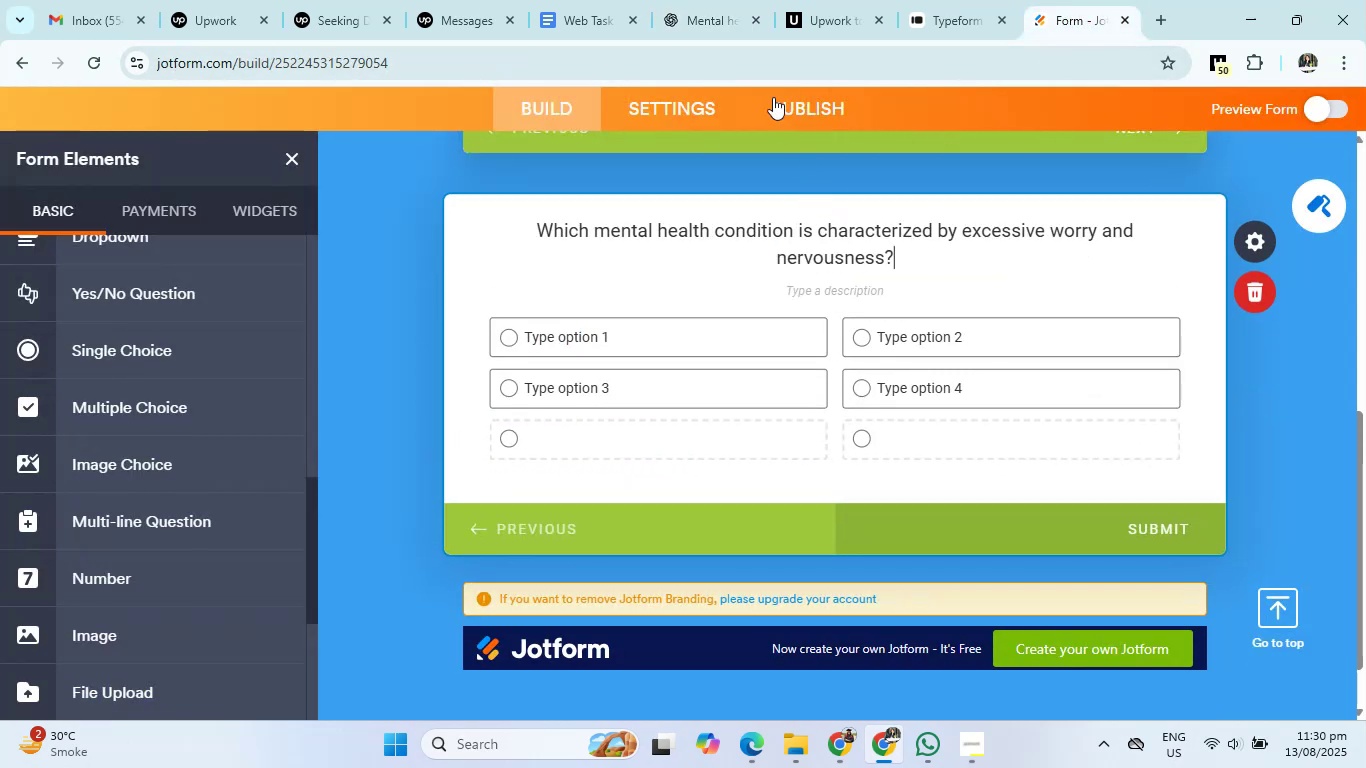 
left_click([712, 17])
 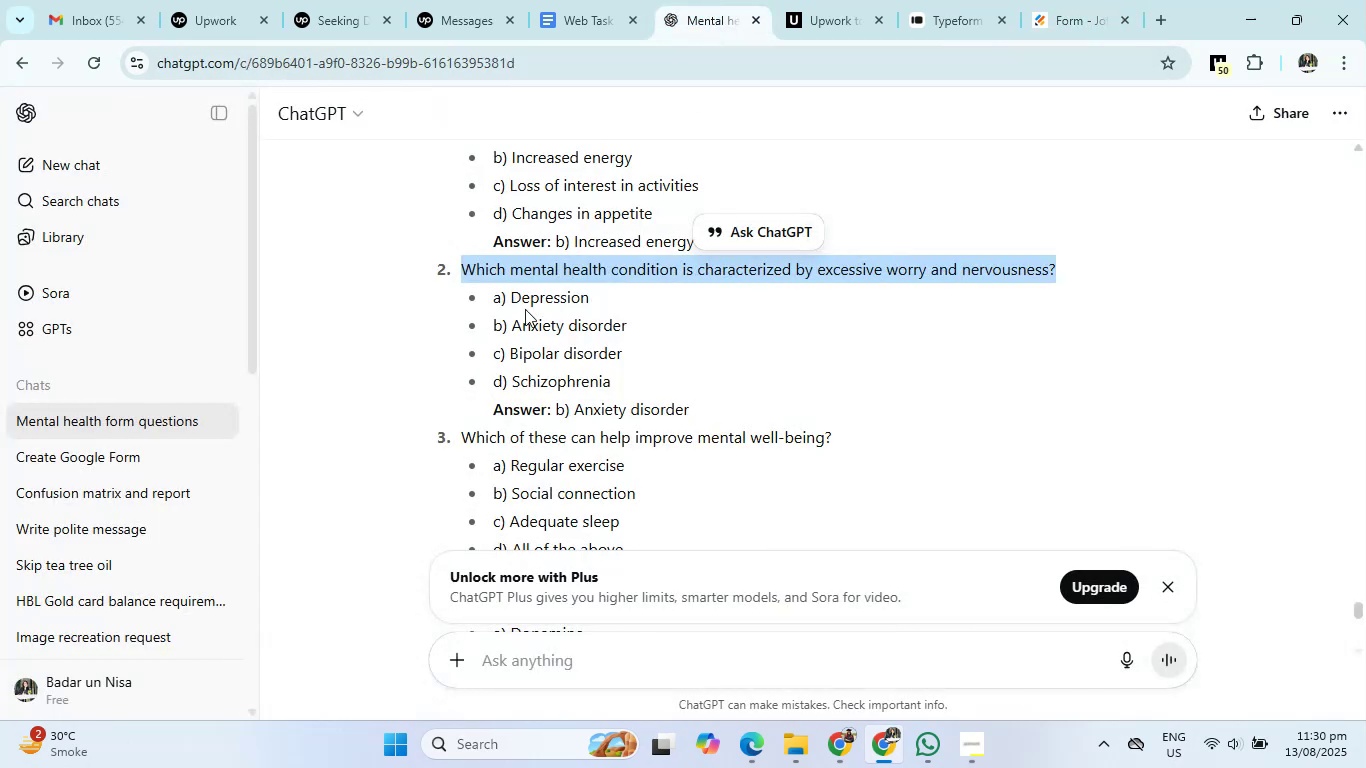 
left_click_drag(start_coordinate=[510, 299], to_coordinate=[610, 300])
 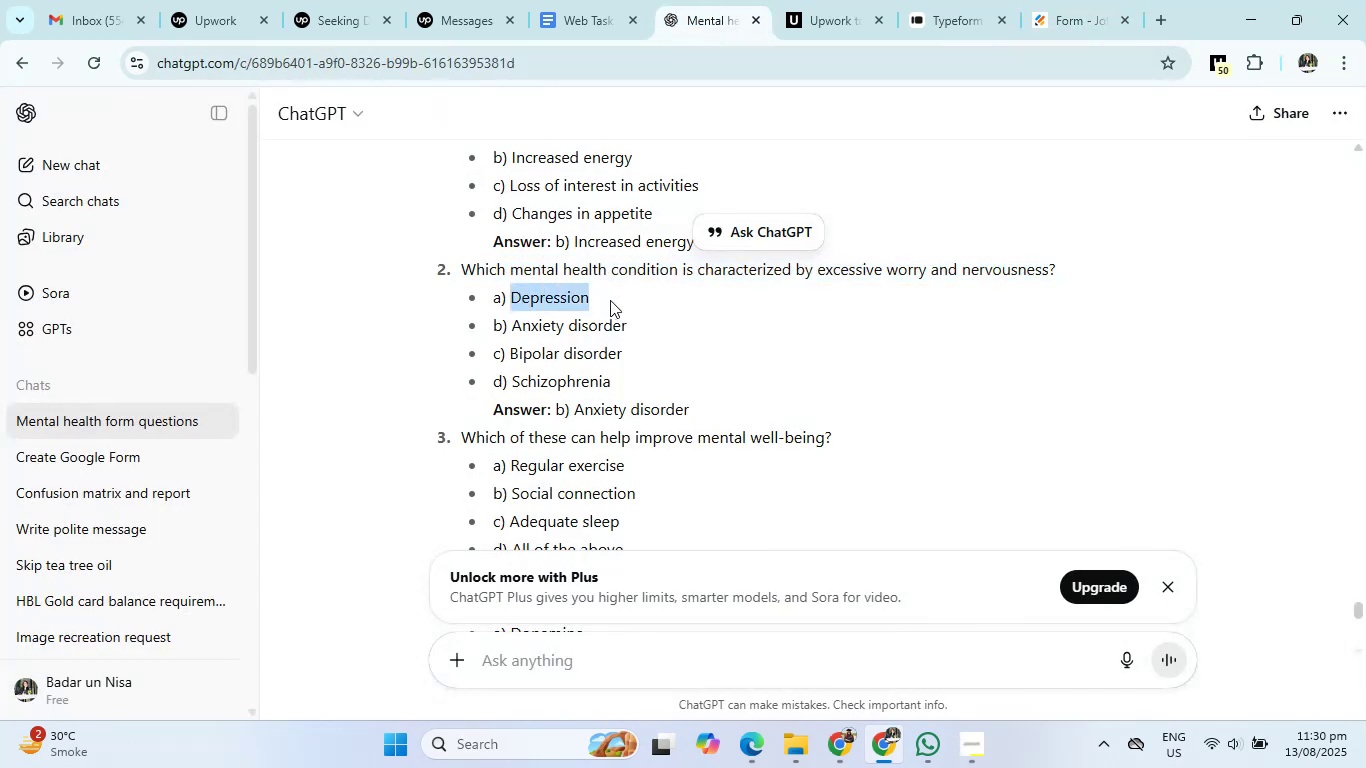 
key(Control+C)
 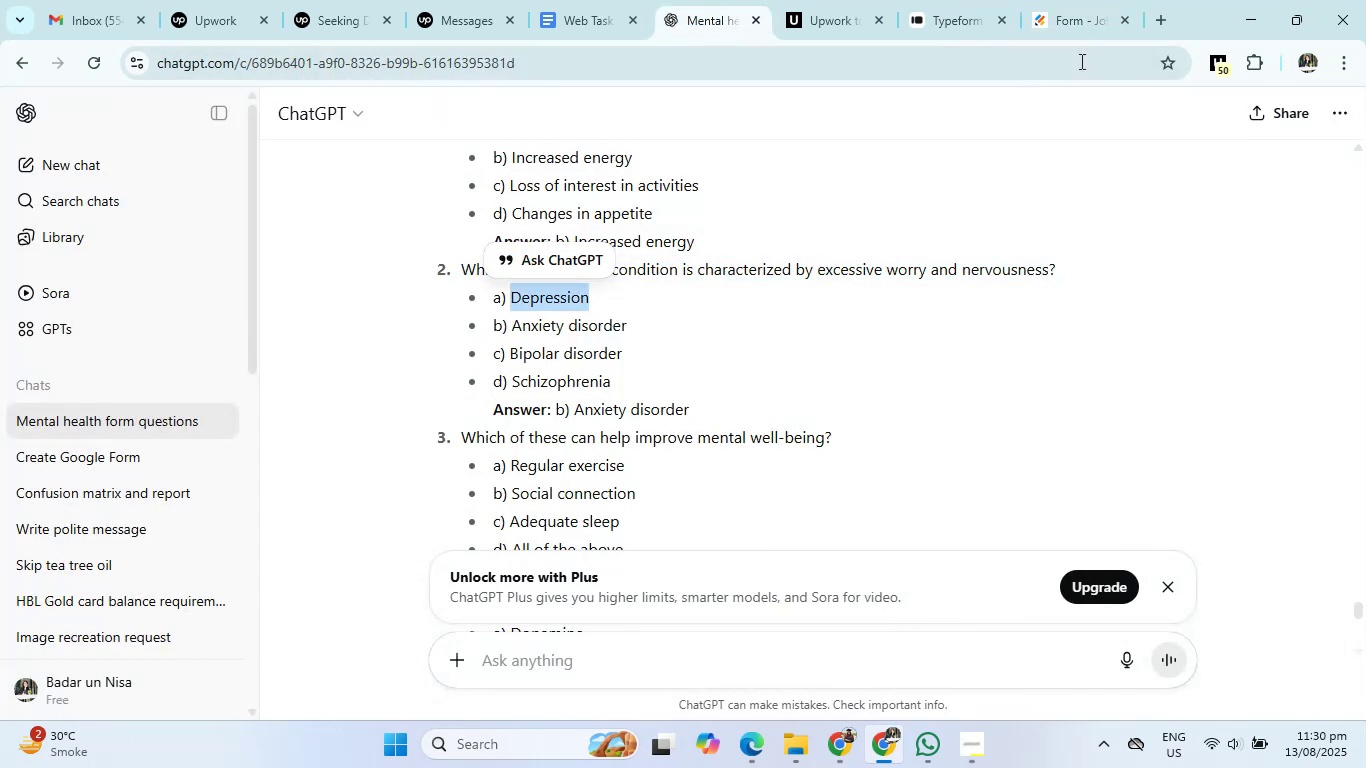 
left_click([1087, 35])
 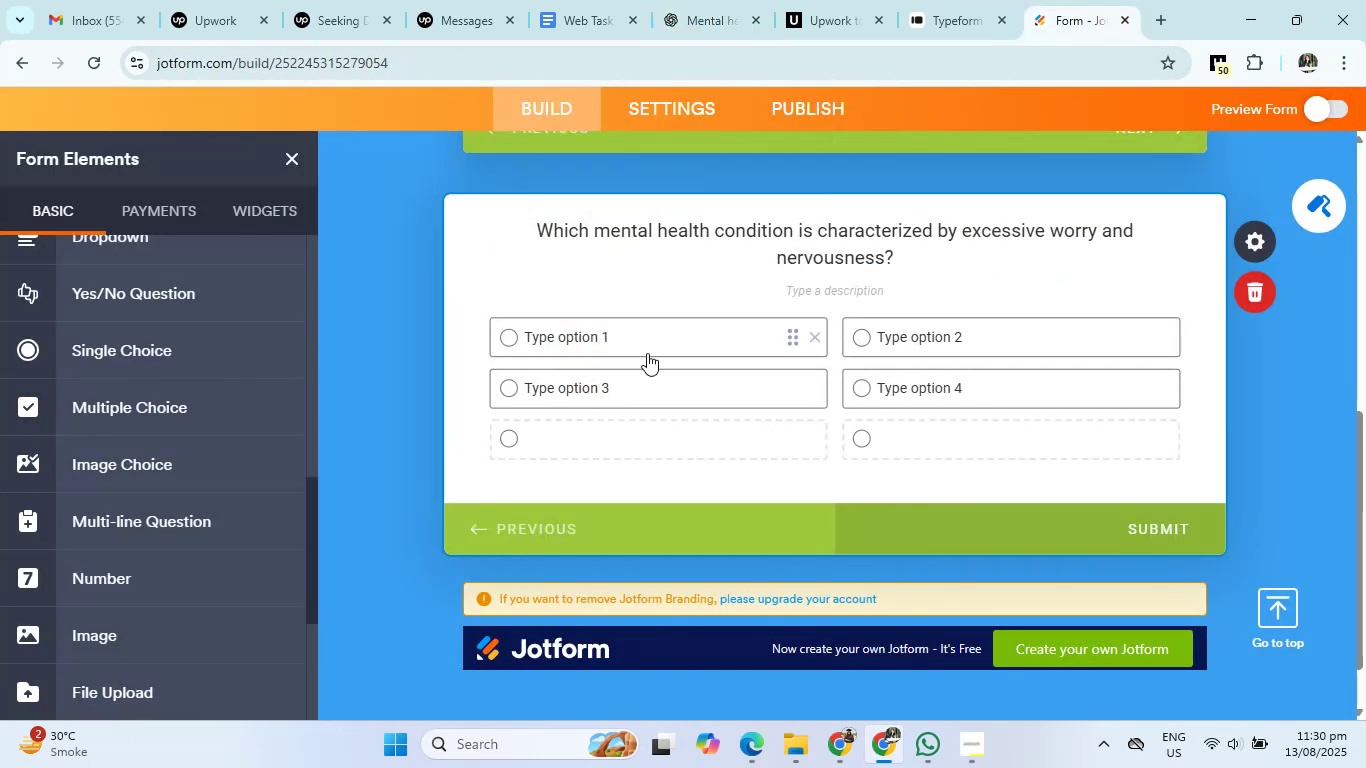 
left_click([630, 342])
 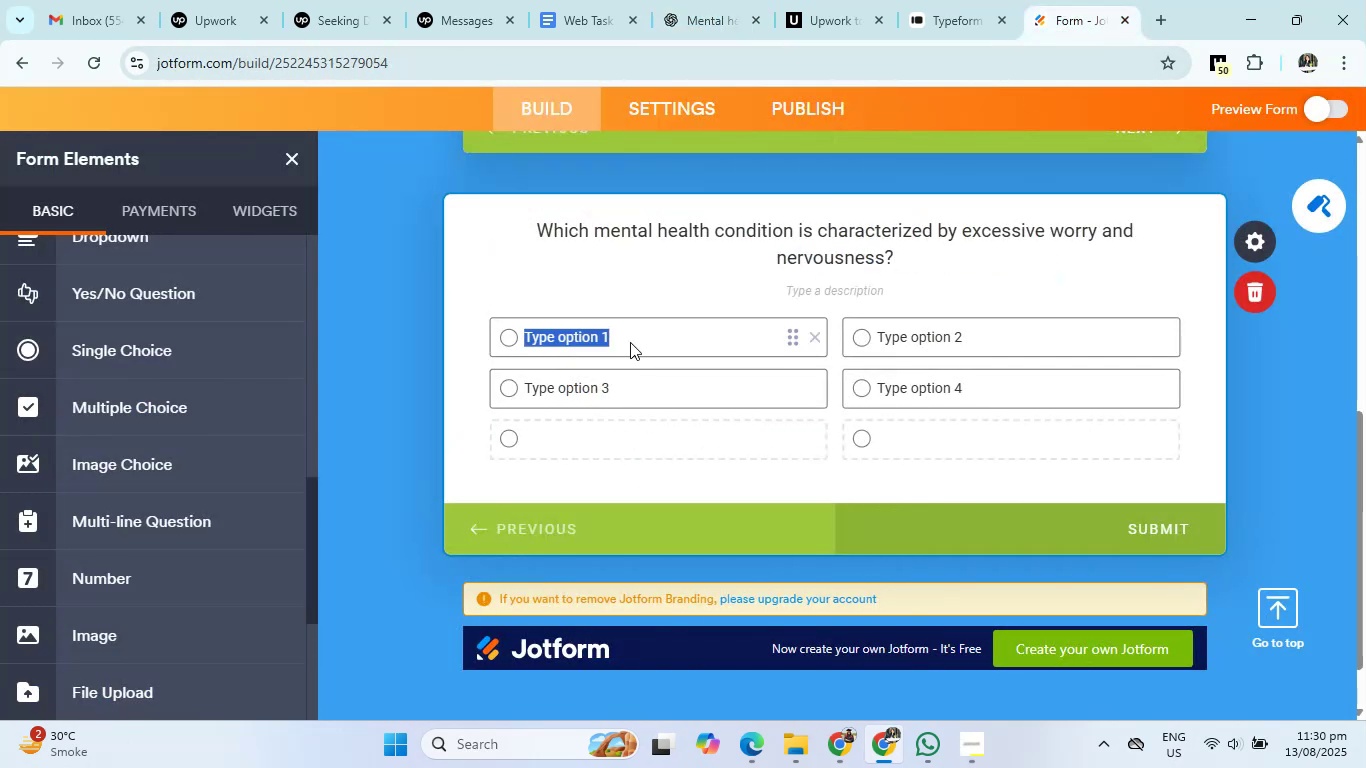 
key(Control+V)
 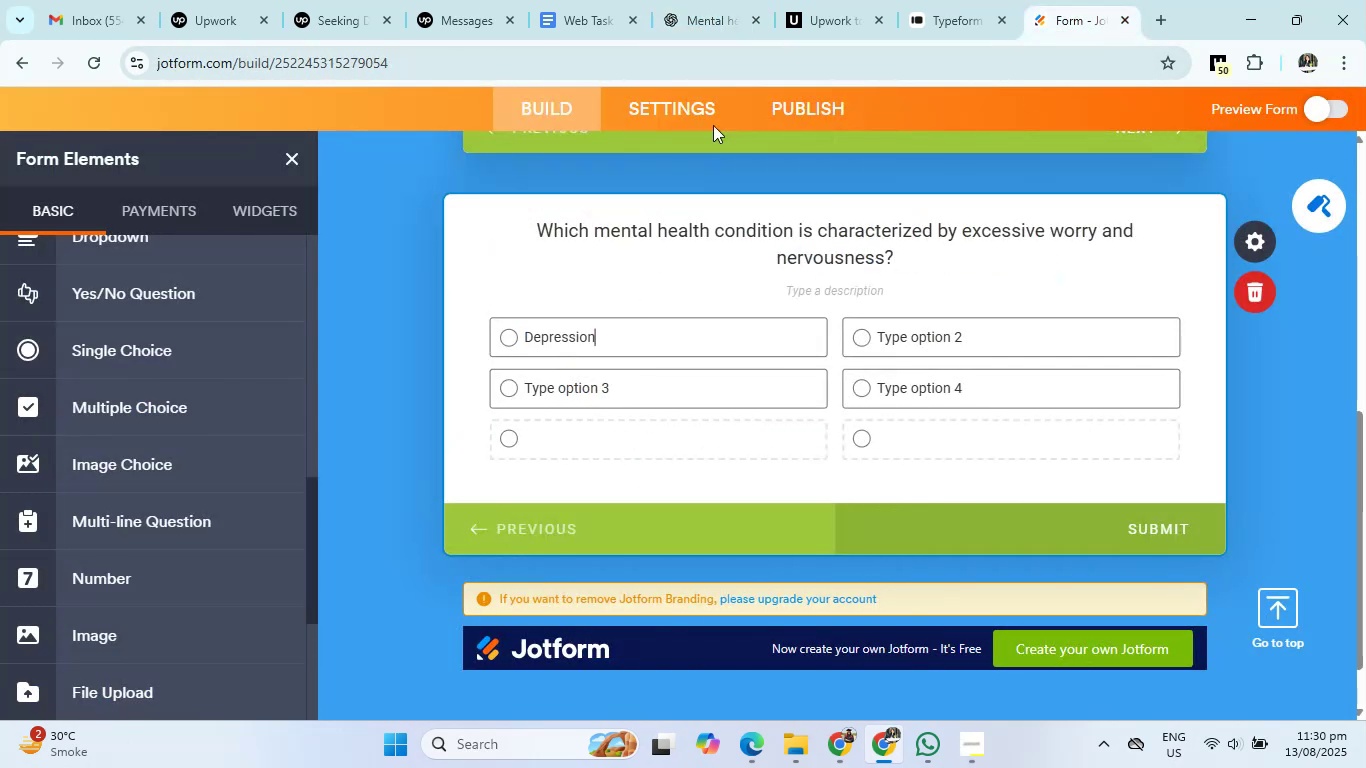 
left_click([714, 20])
 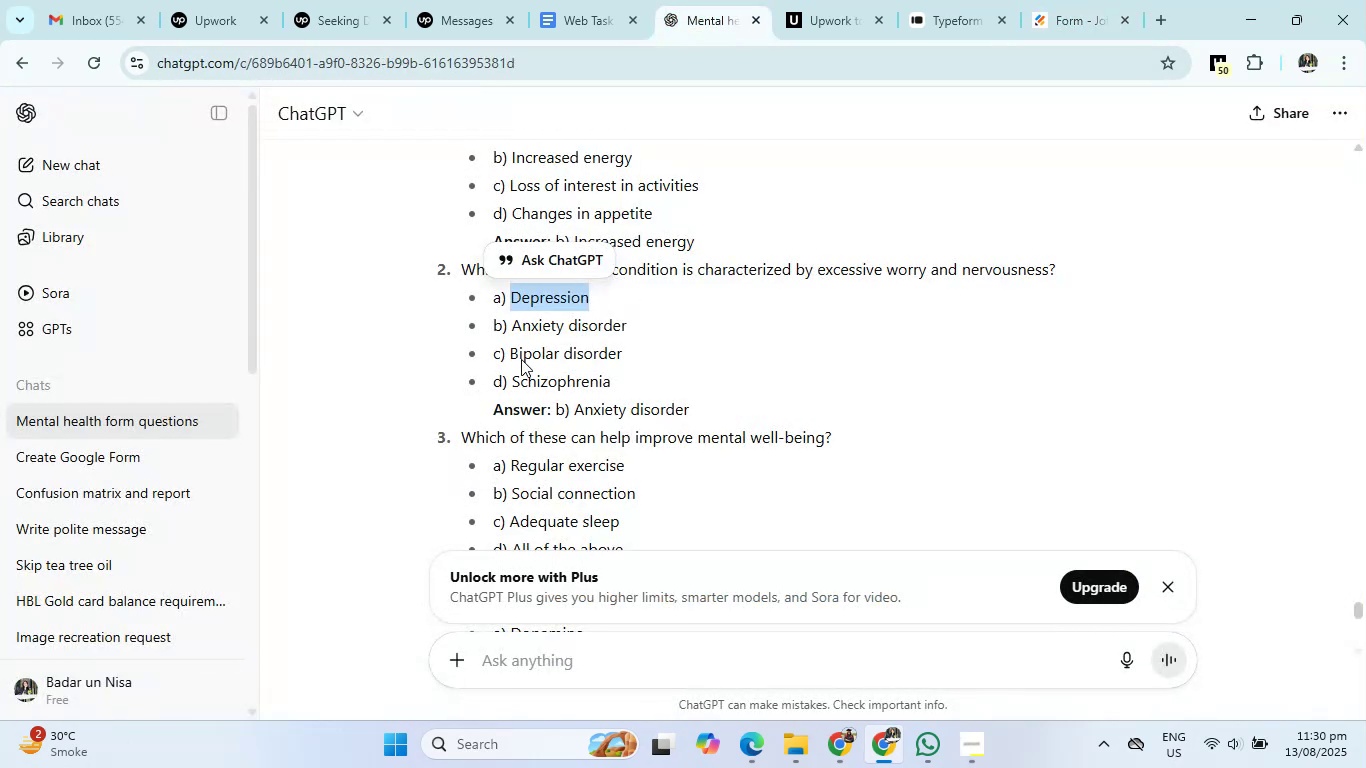 
left_click_drag(start_coordinate=[513, 324], to_coordinate=[638, 324])
 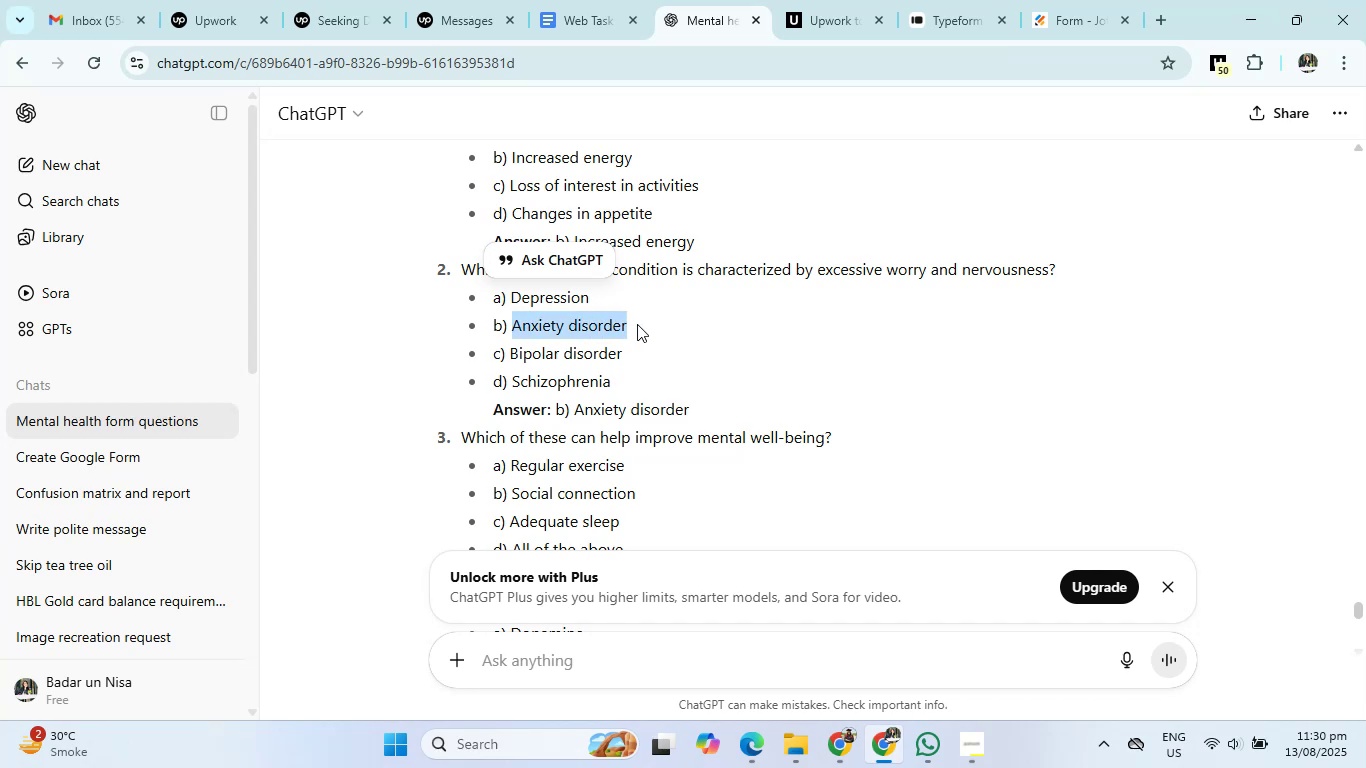 
key(Control+C)
 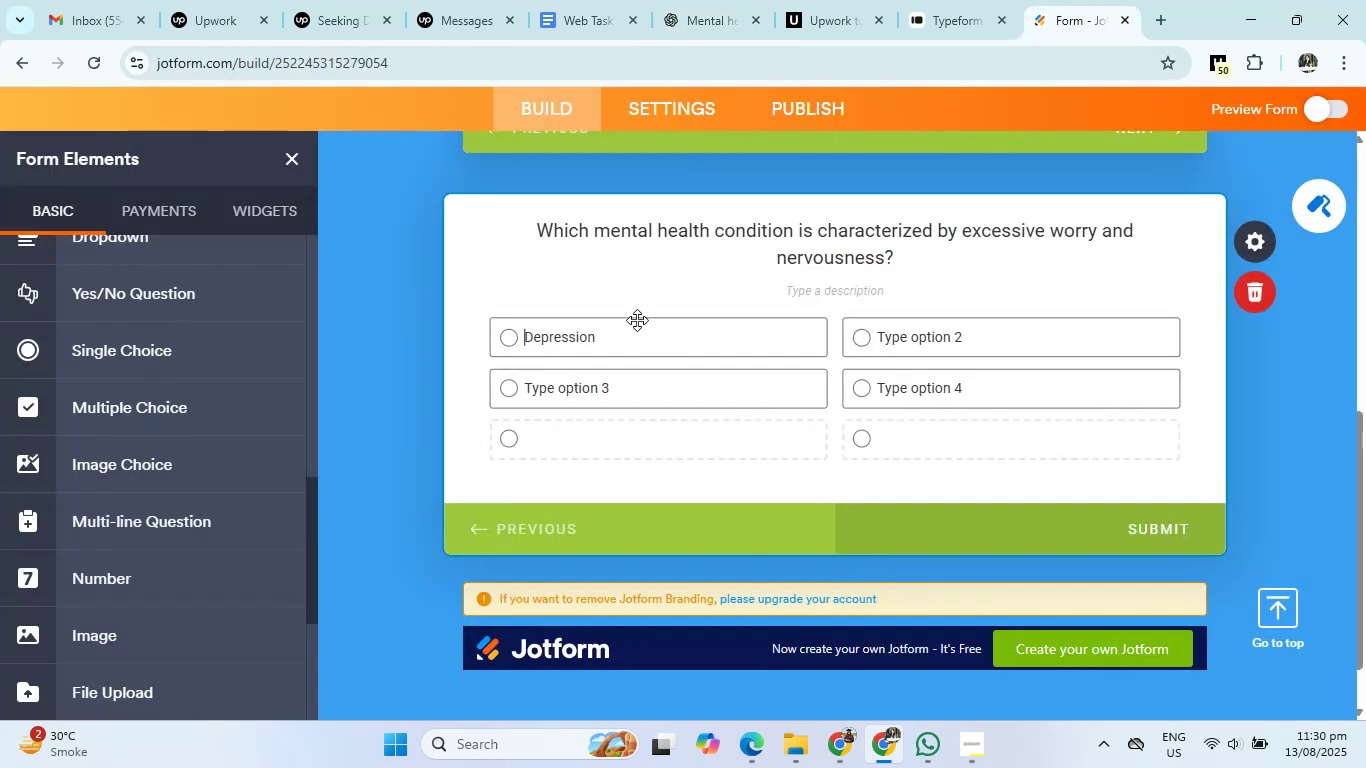 
left_click([890, 330])
 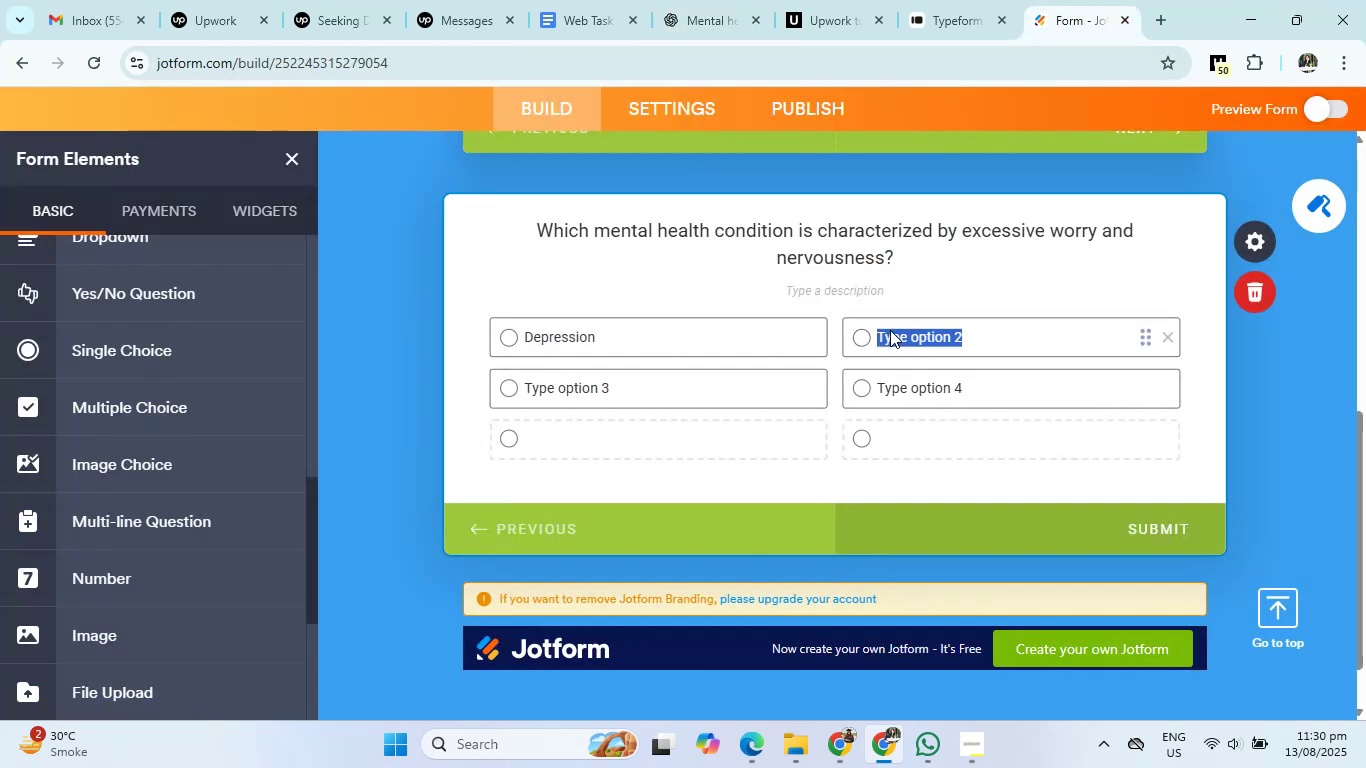 
key(Control+V)
 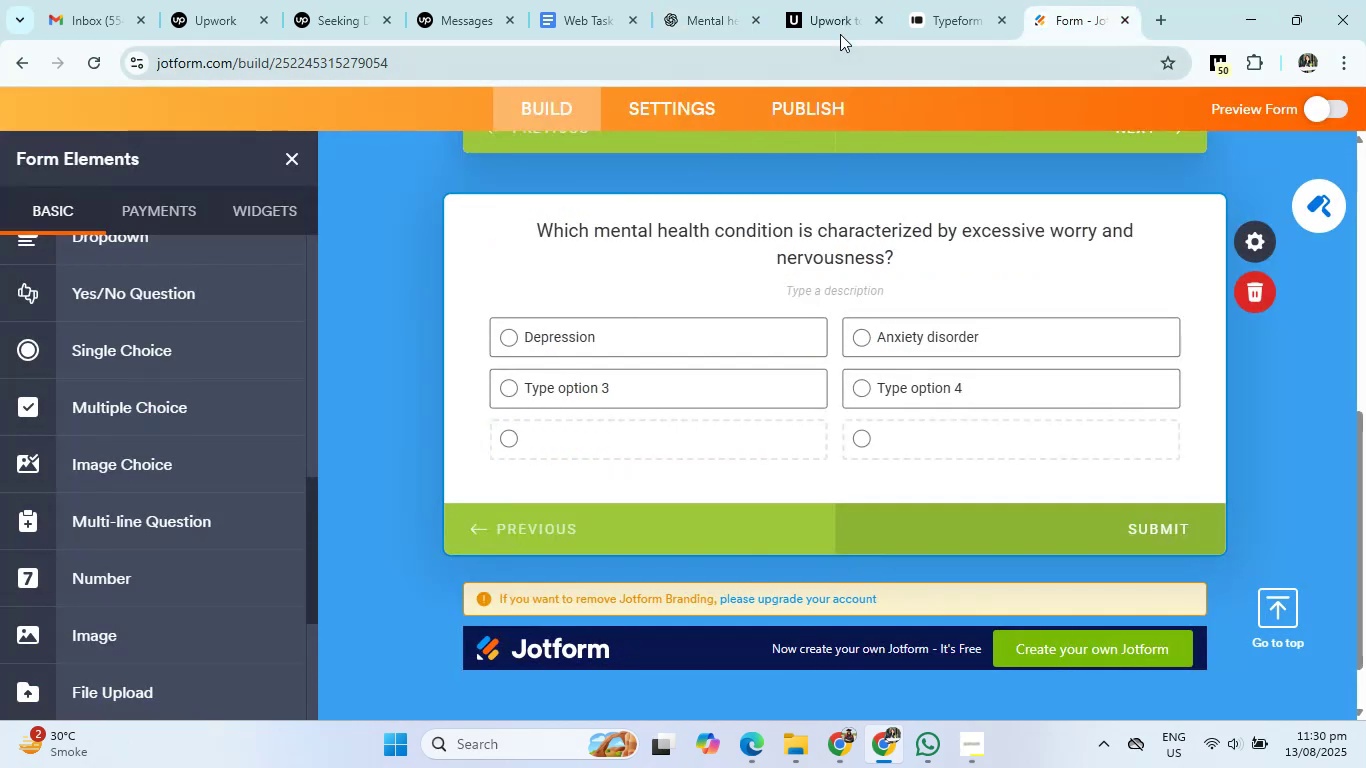 
left_click([694, 26])
 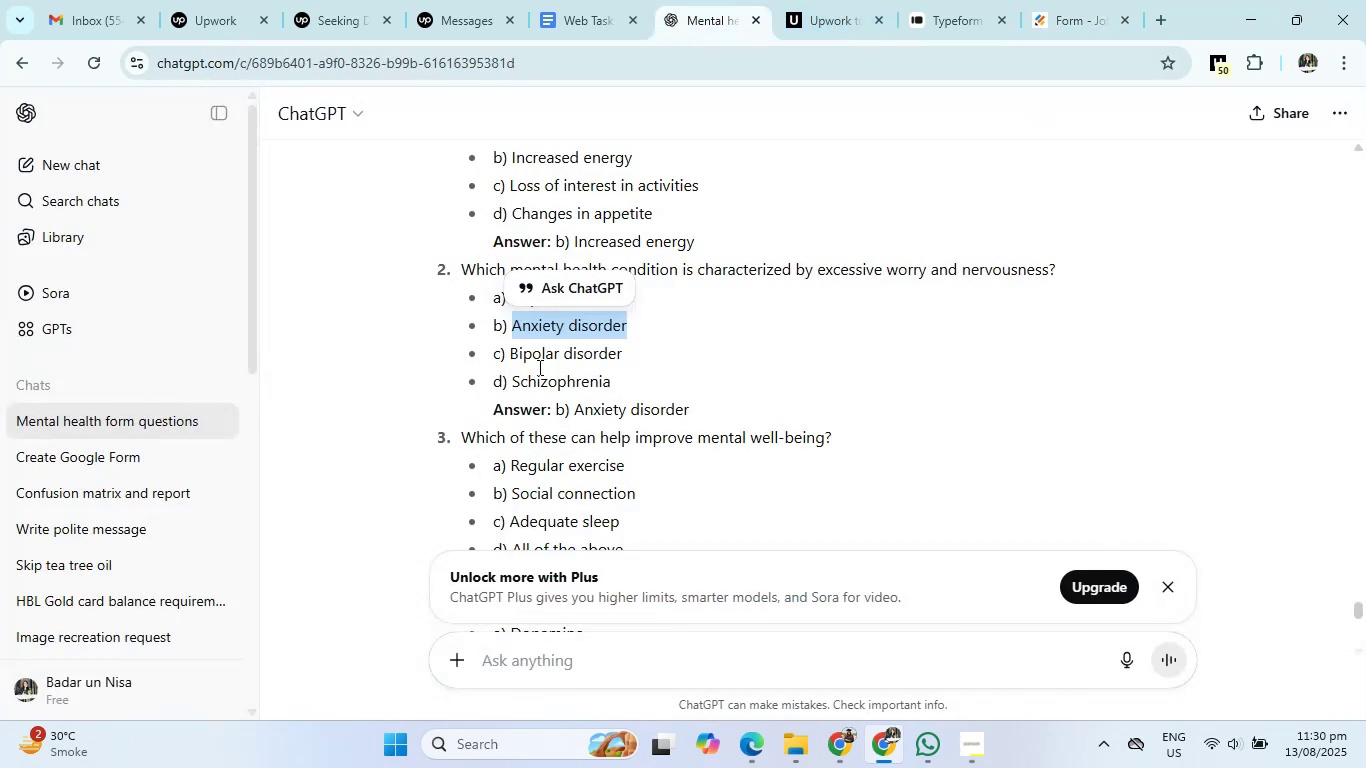 
left_click_drag(start_coordinate=[508, 356], to_coordinate=[653, 354])
 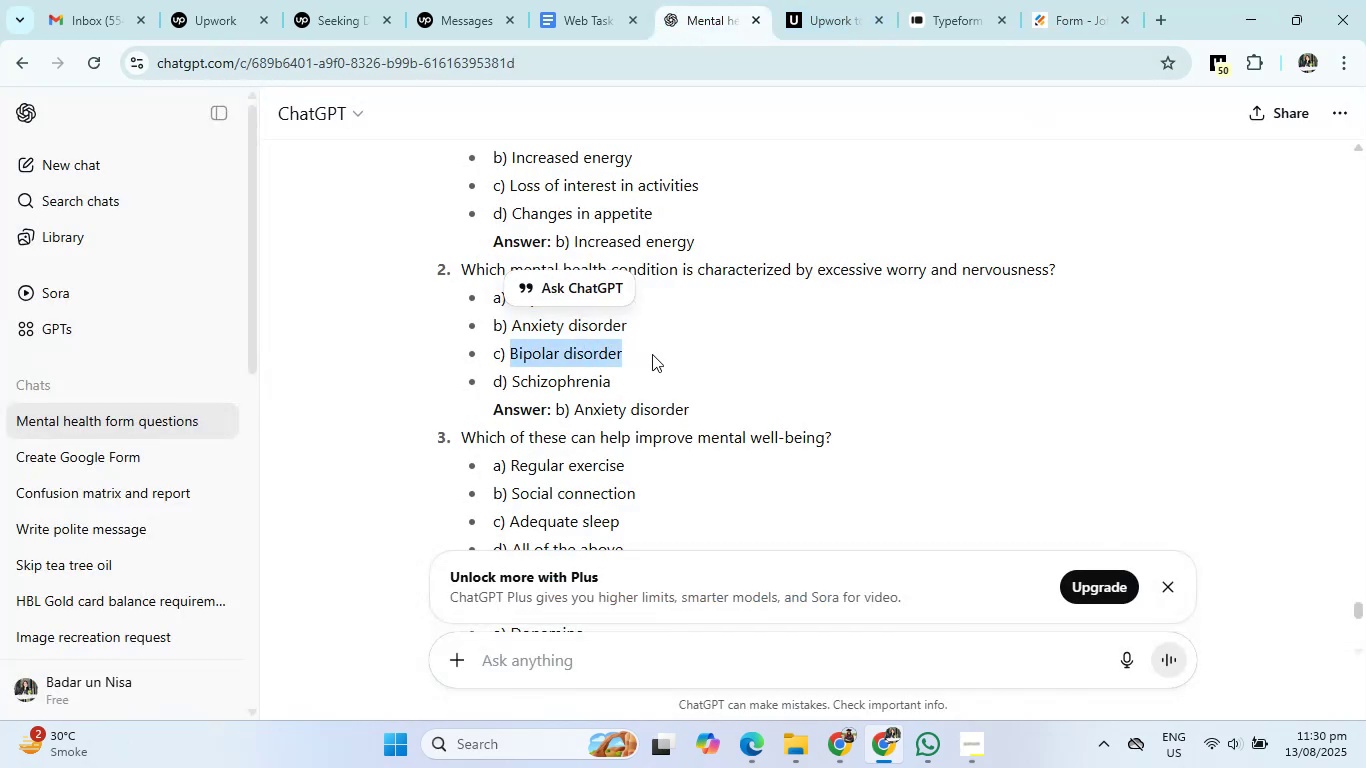 
key(Control+C)
 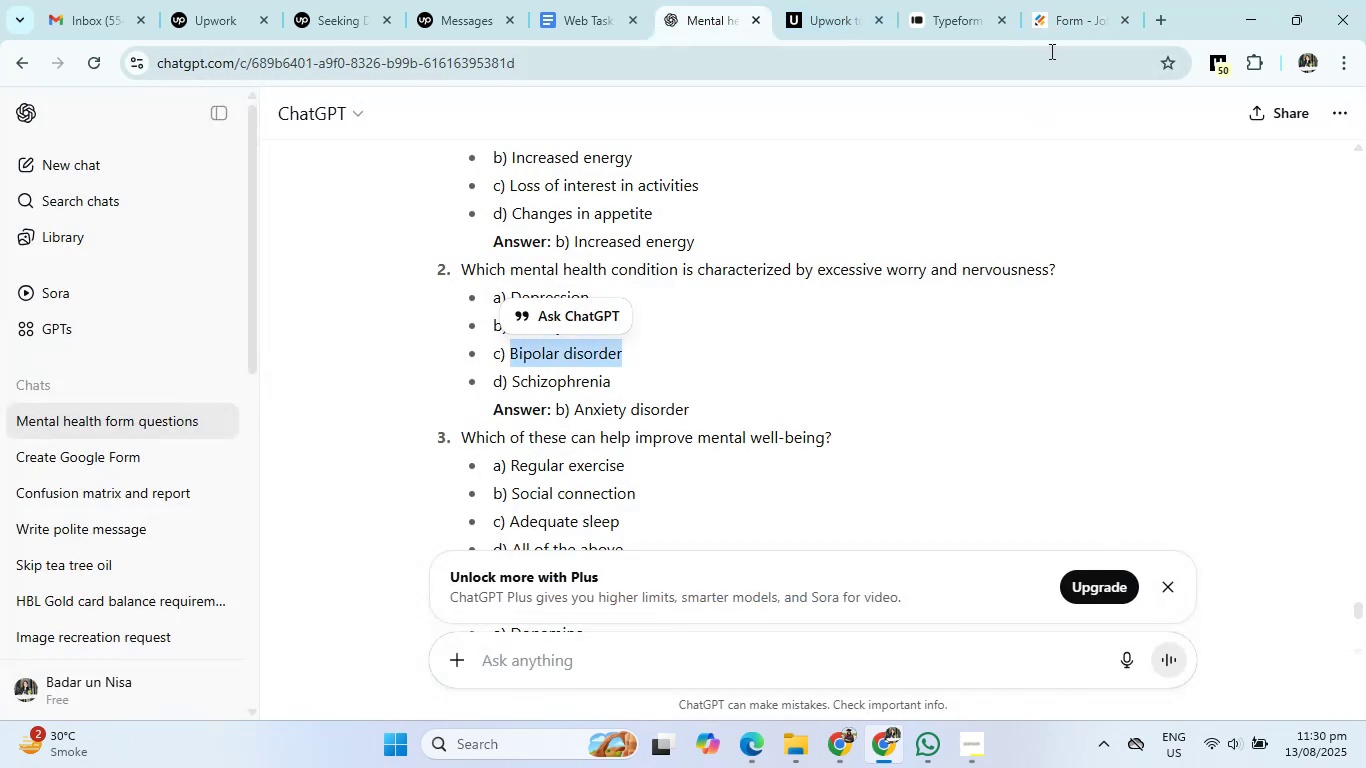 
left_click([1072, 25])
 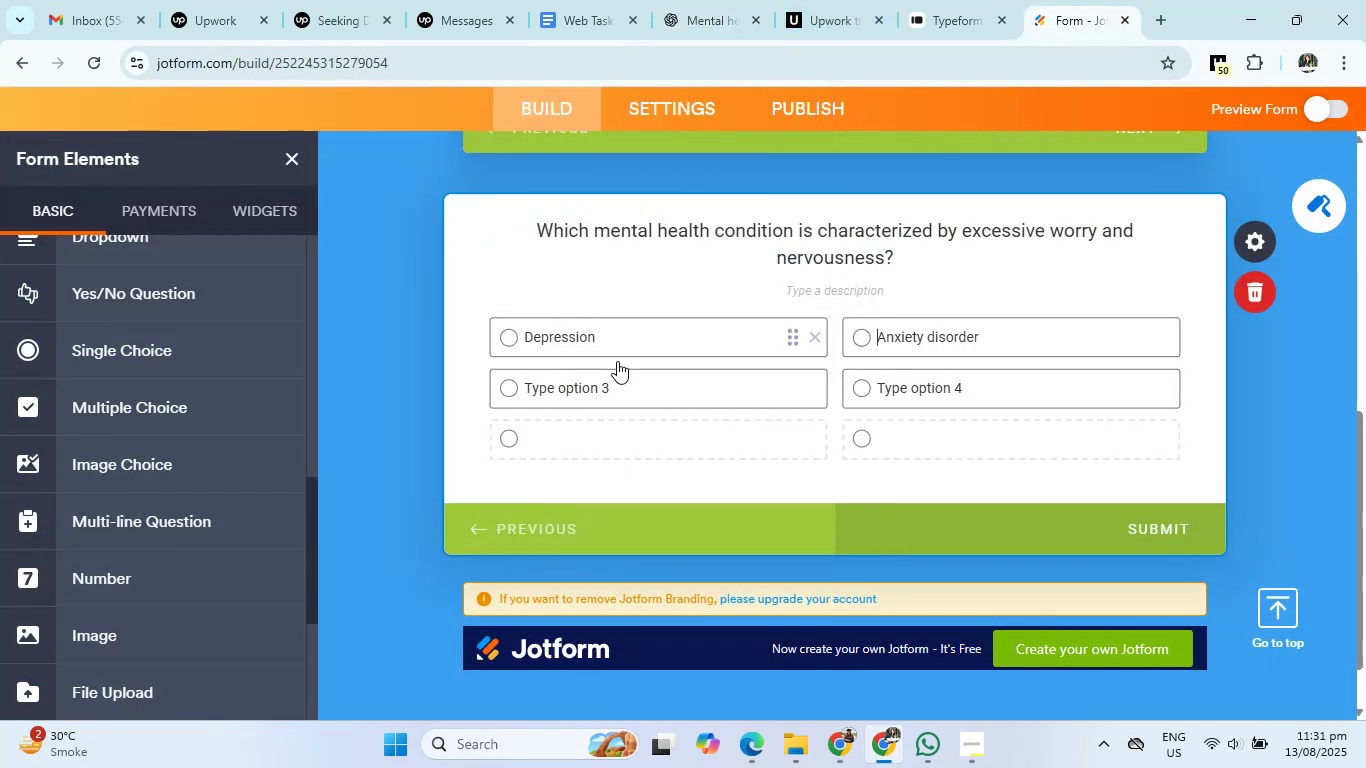 
left_click([577, 383])
 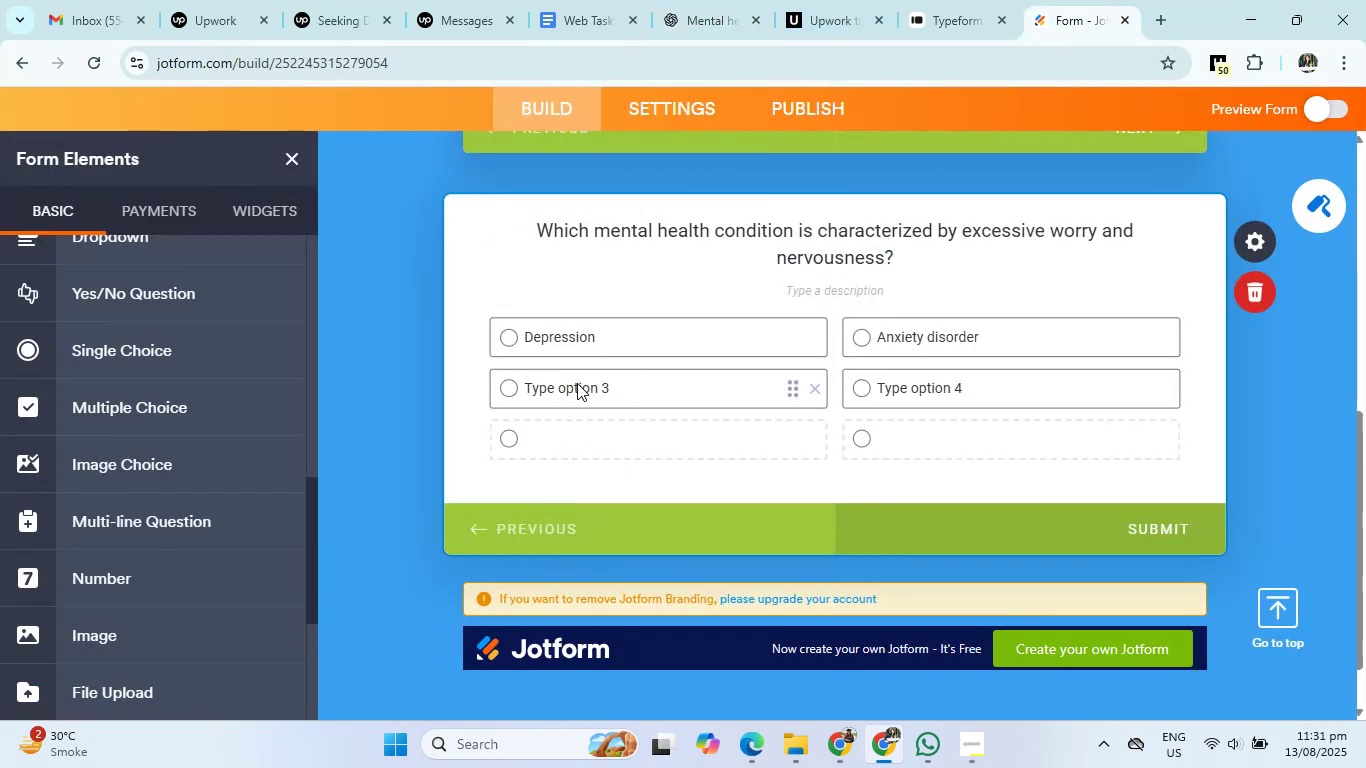 
key(Control+V)
 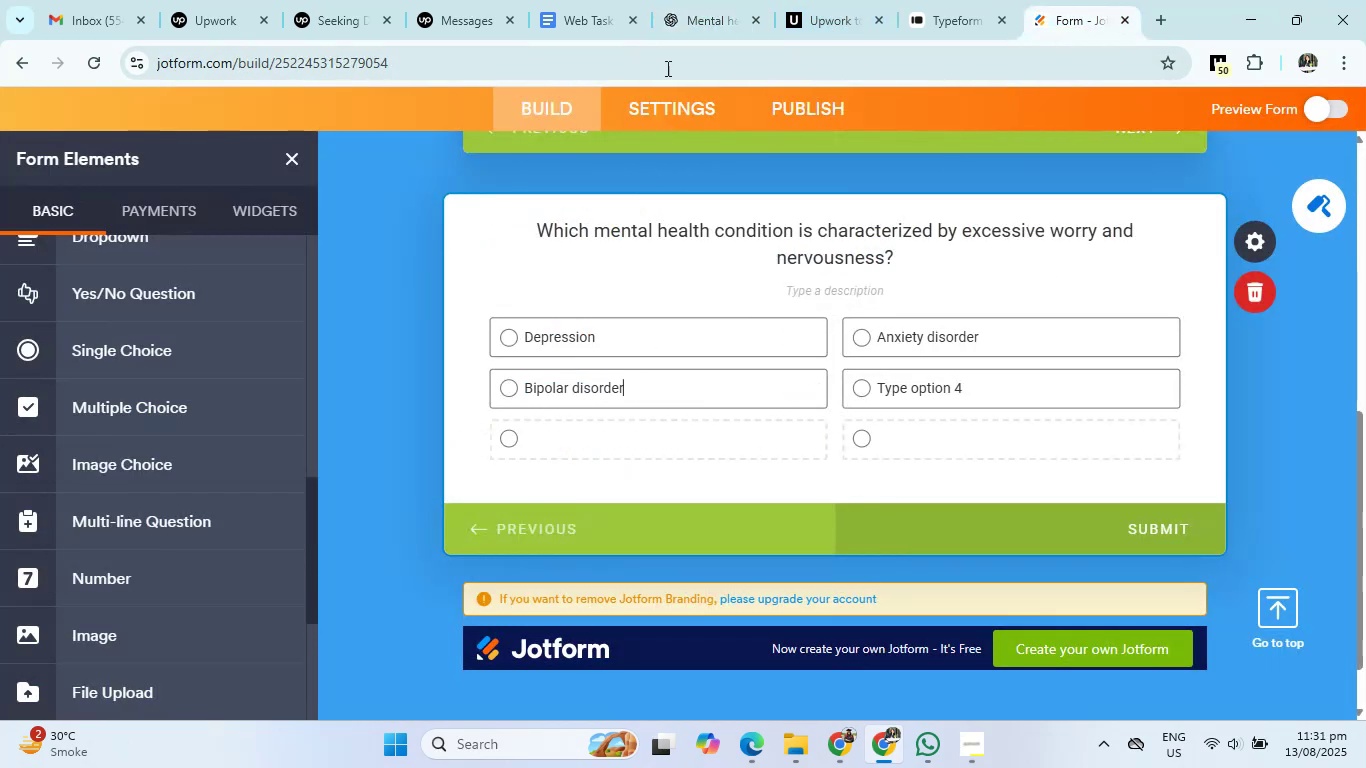 
left_click([694, 1])
 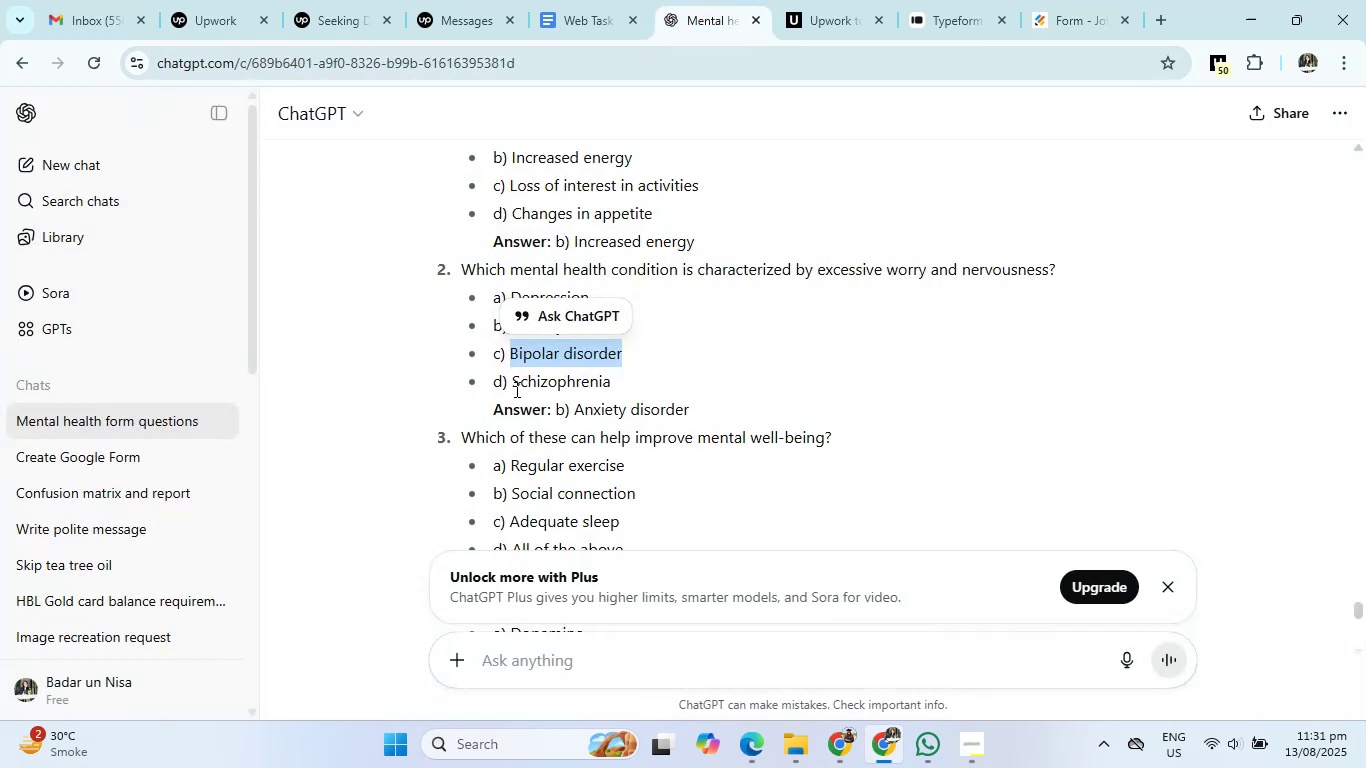 
left_click_drag(start_coordinate=[514, 383], to_coordinate=[623, 381])
 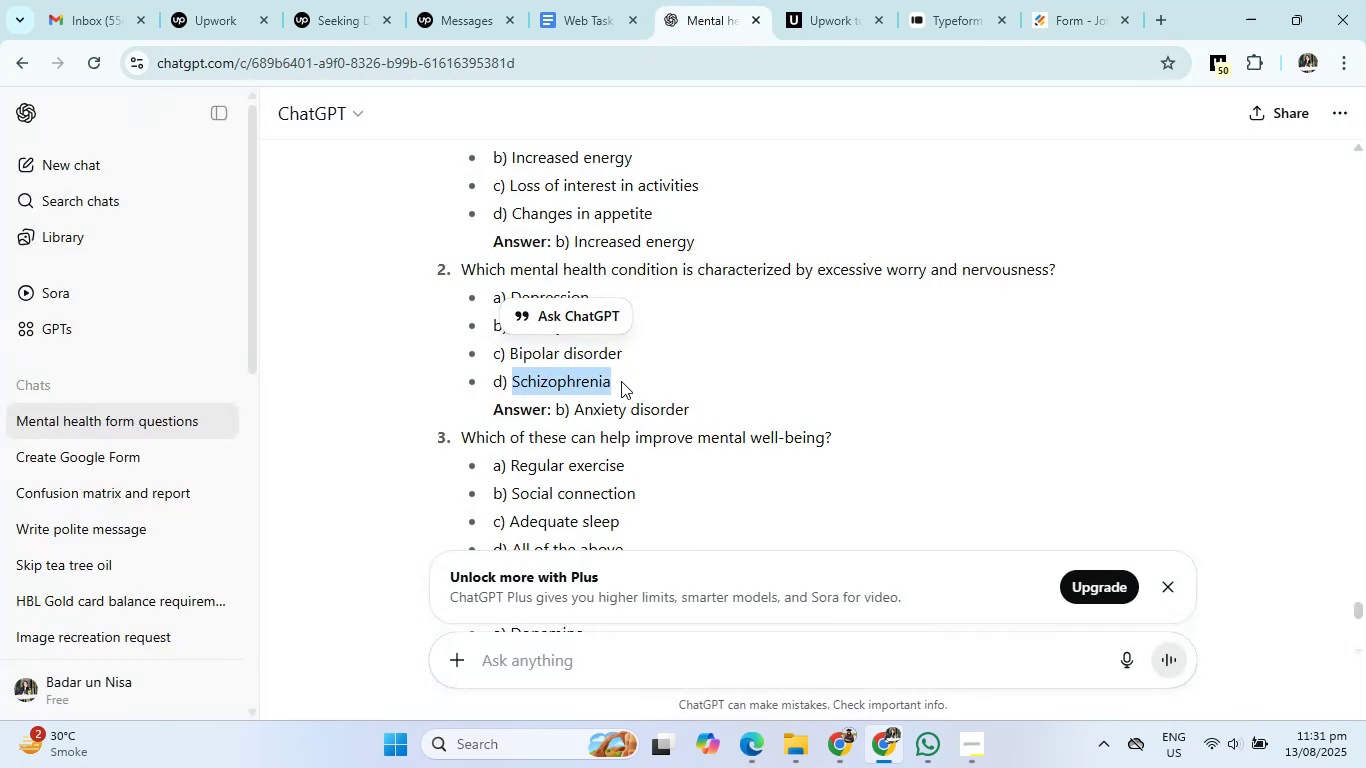 
key(Control+C)
 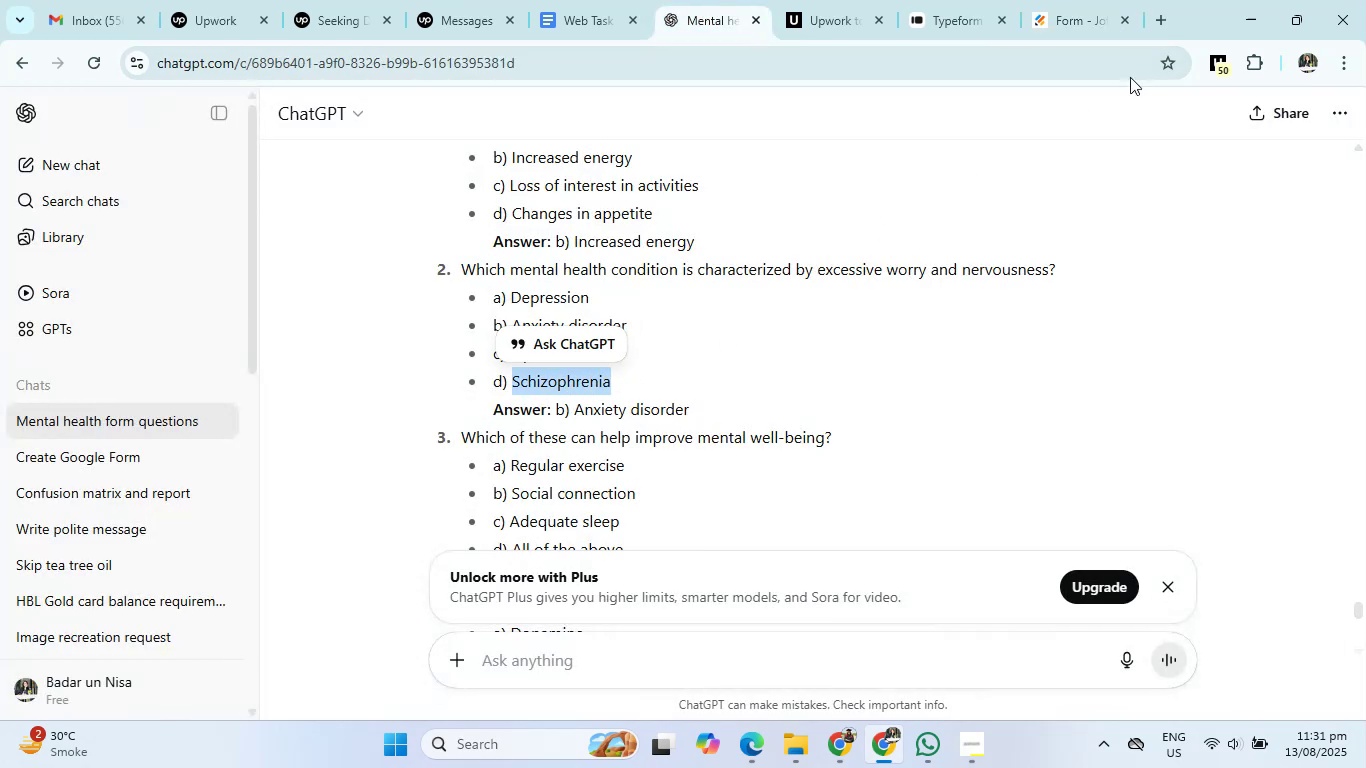 
left_click([1081, 20])
 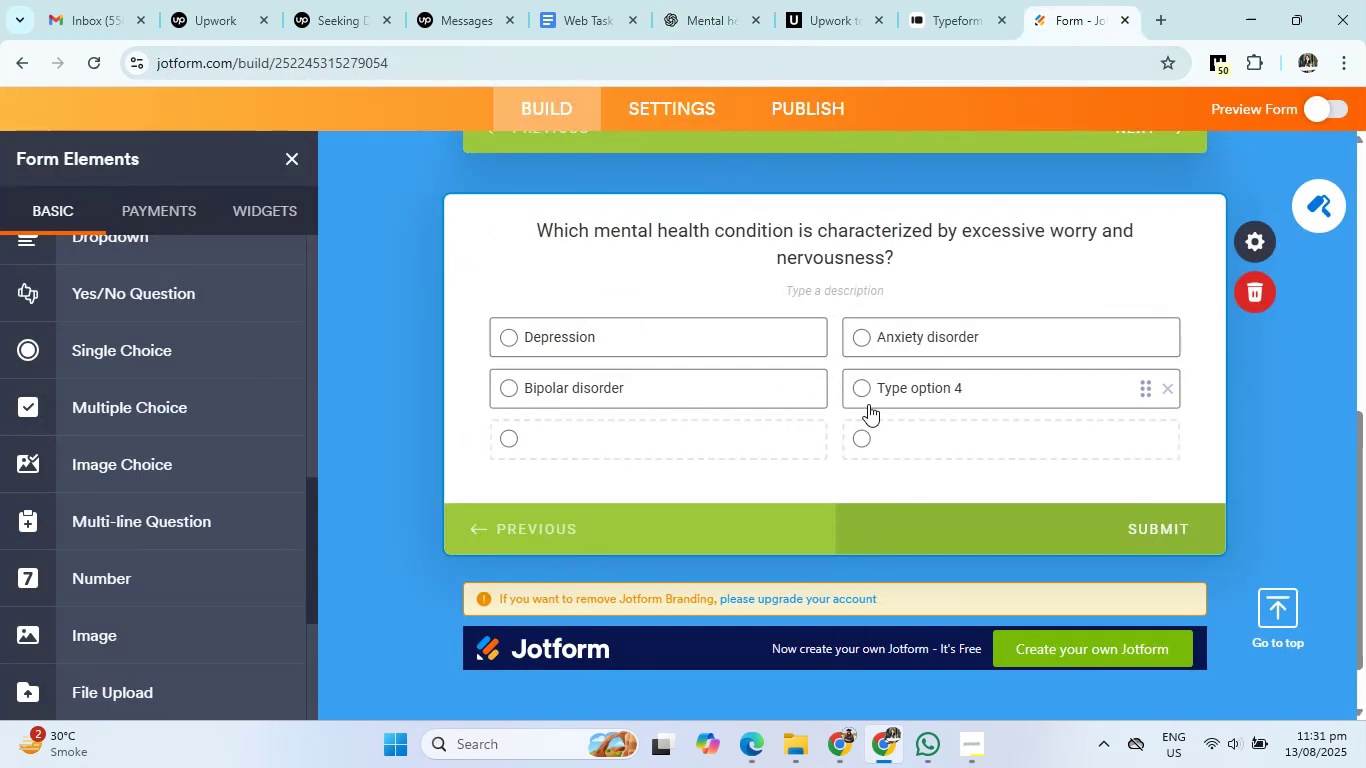 
left_click([900, 389])
 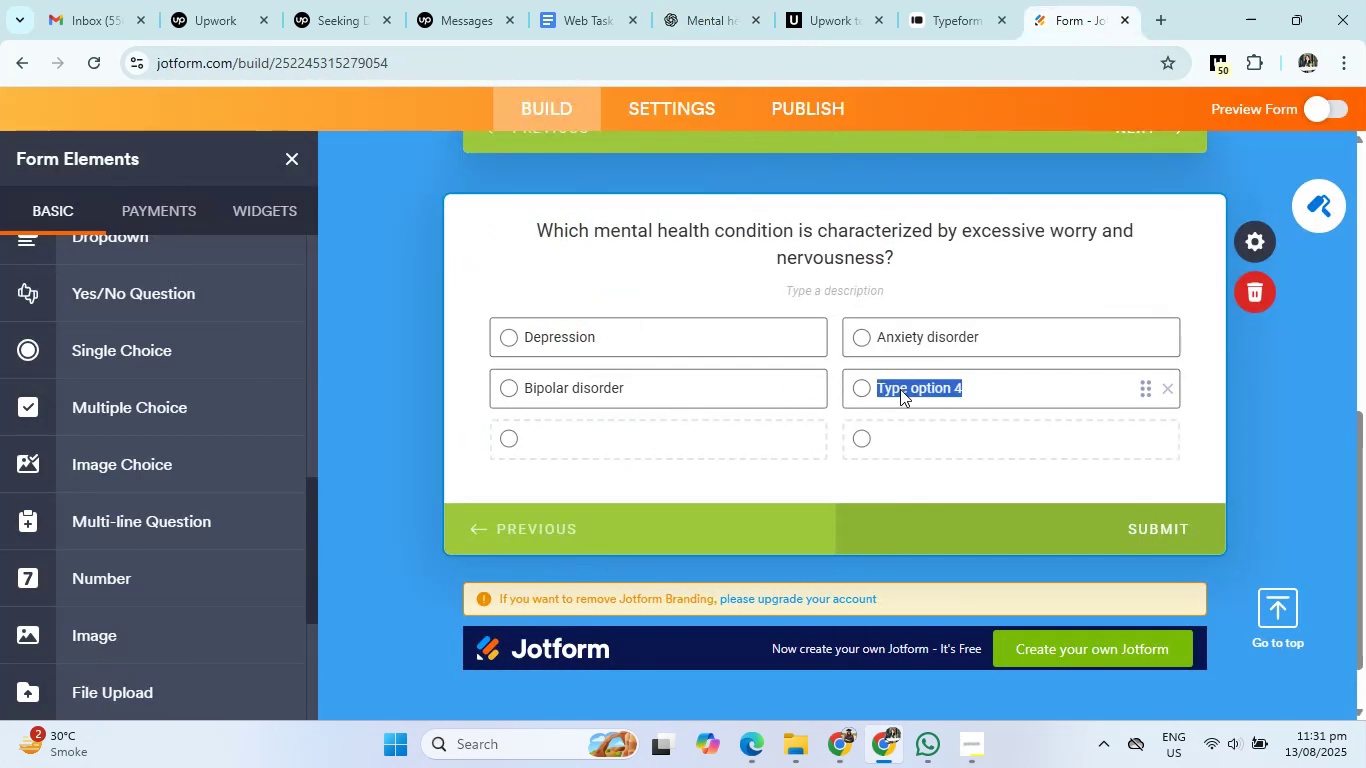 
key(Control+V)
 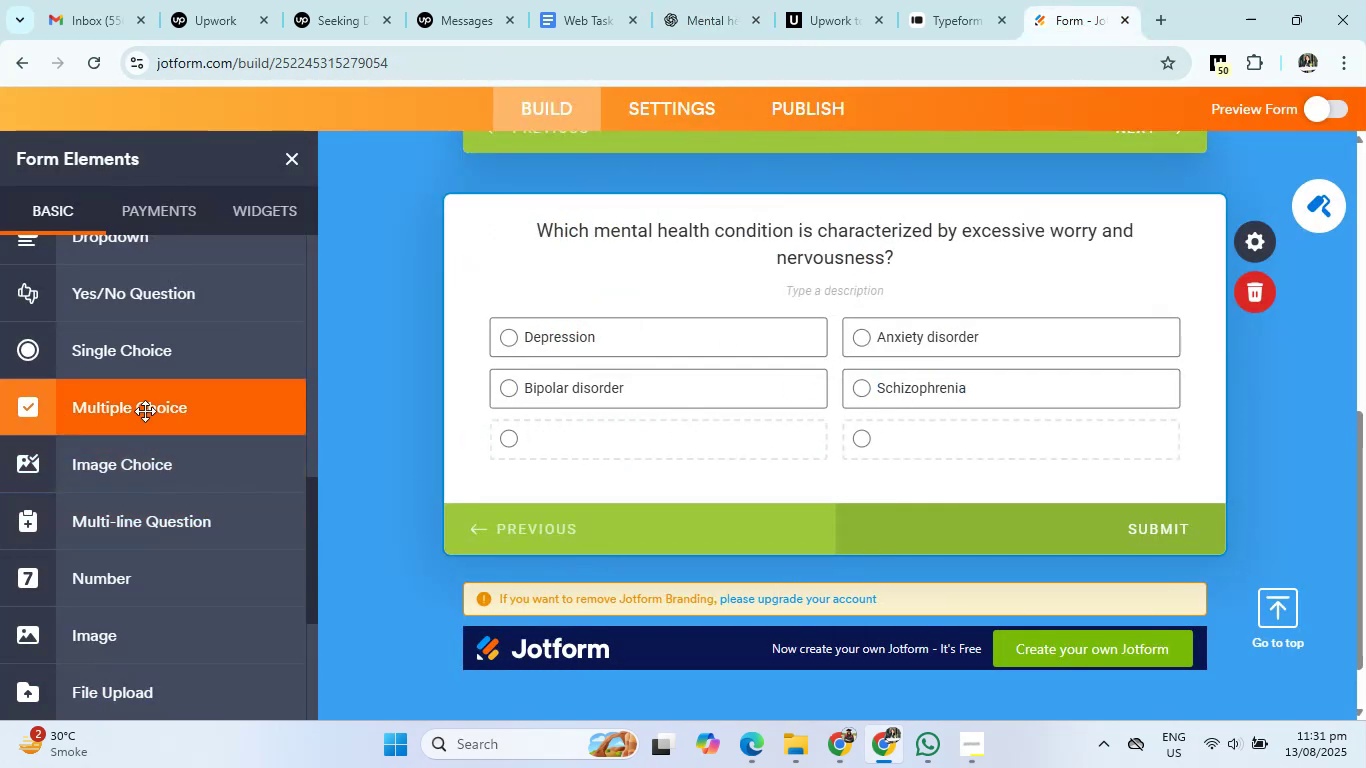 
left_click([156, 346])
 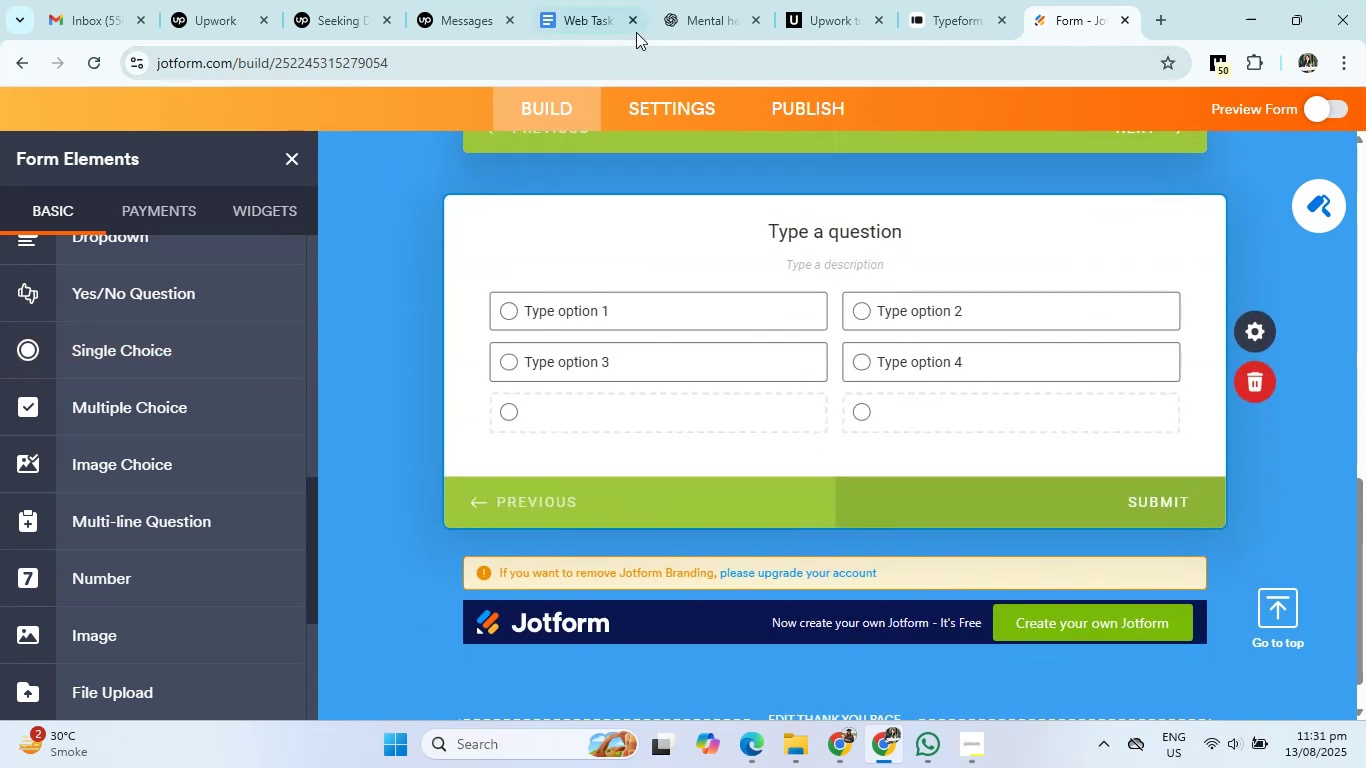 
left_click([683, 15])
 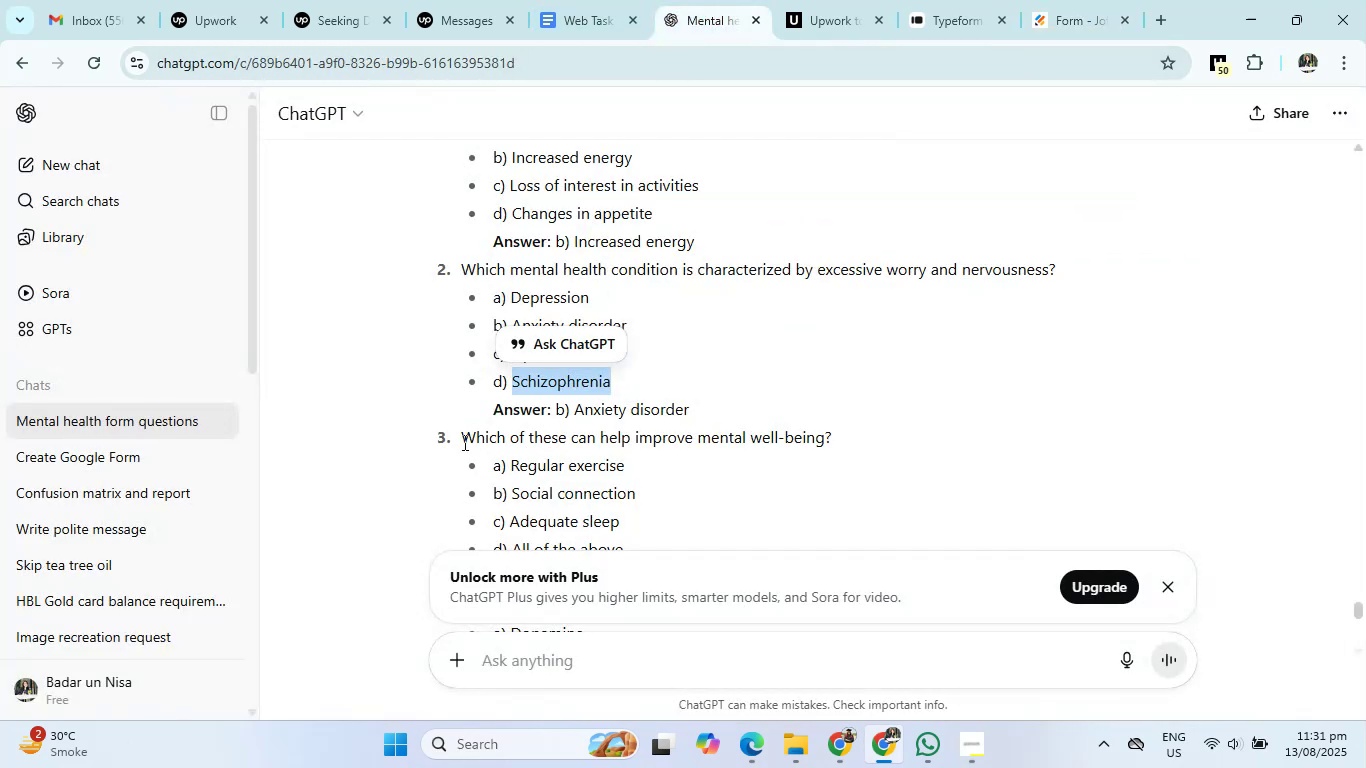 
left_click_drag(start_coordinate=[455, 438], to_coordinate=[849, 442])
 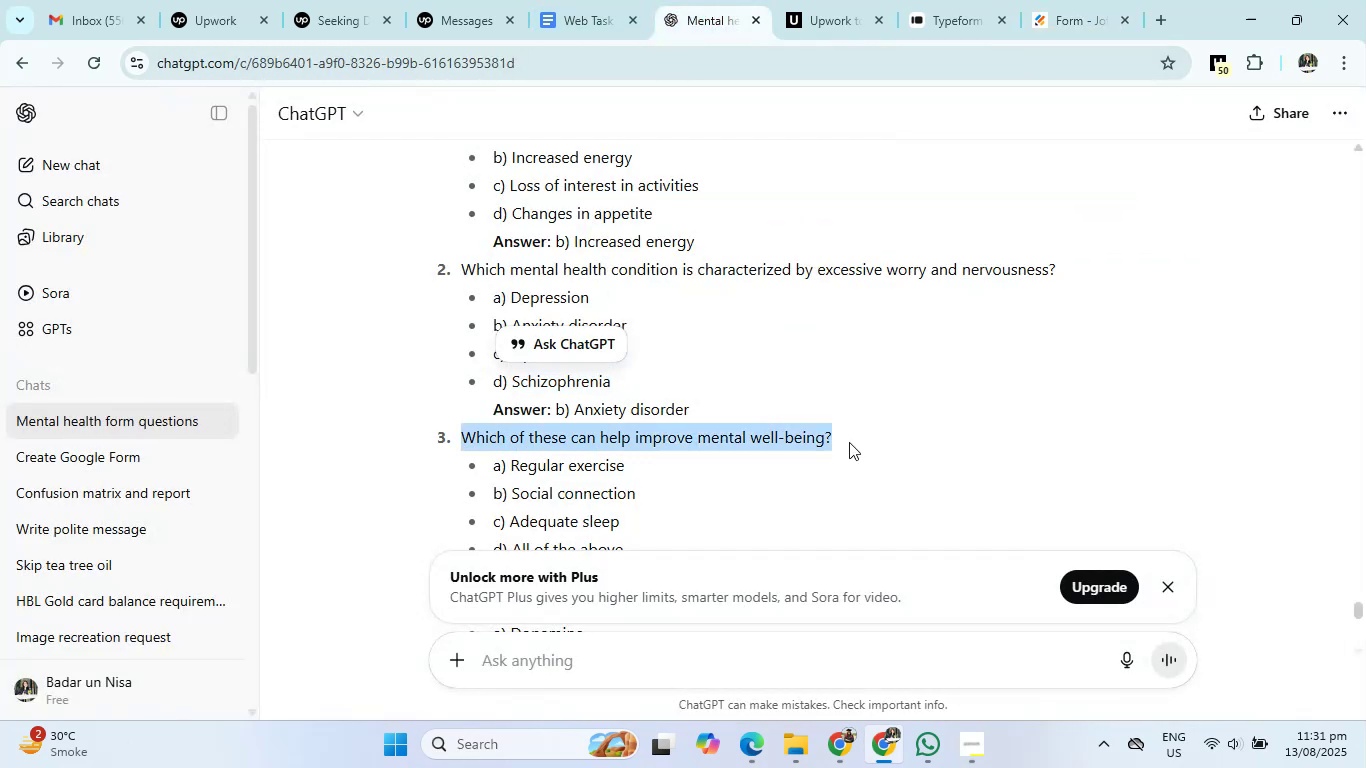 
key(Control+C)
 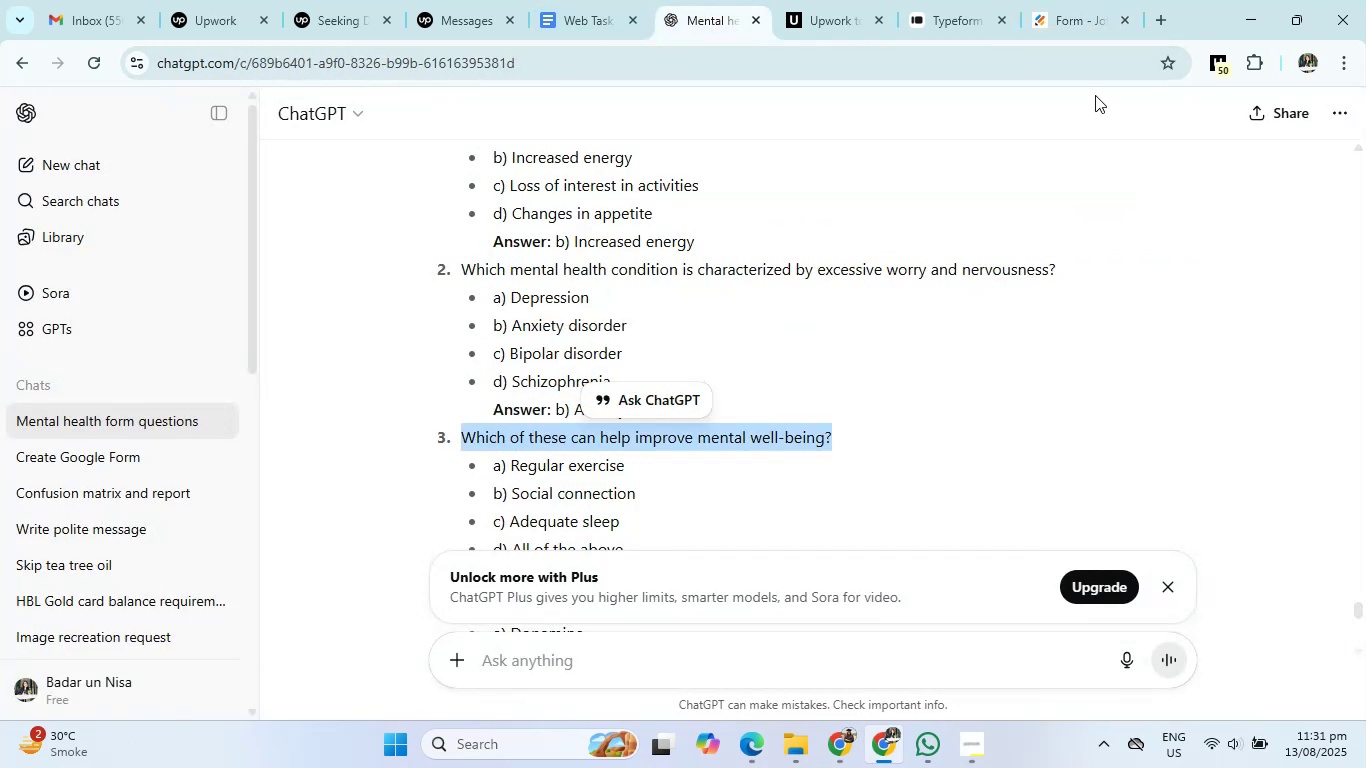 
left_click([1078, 21])
 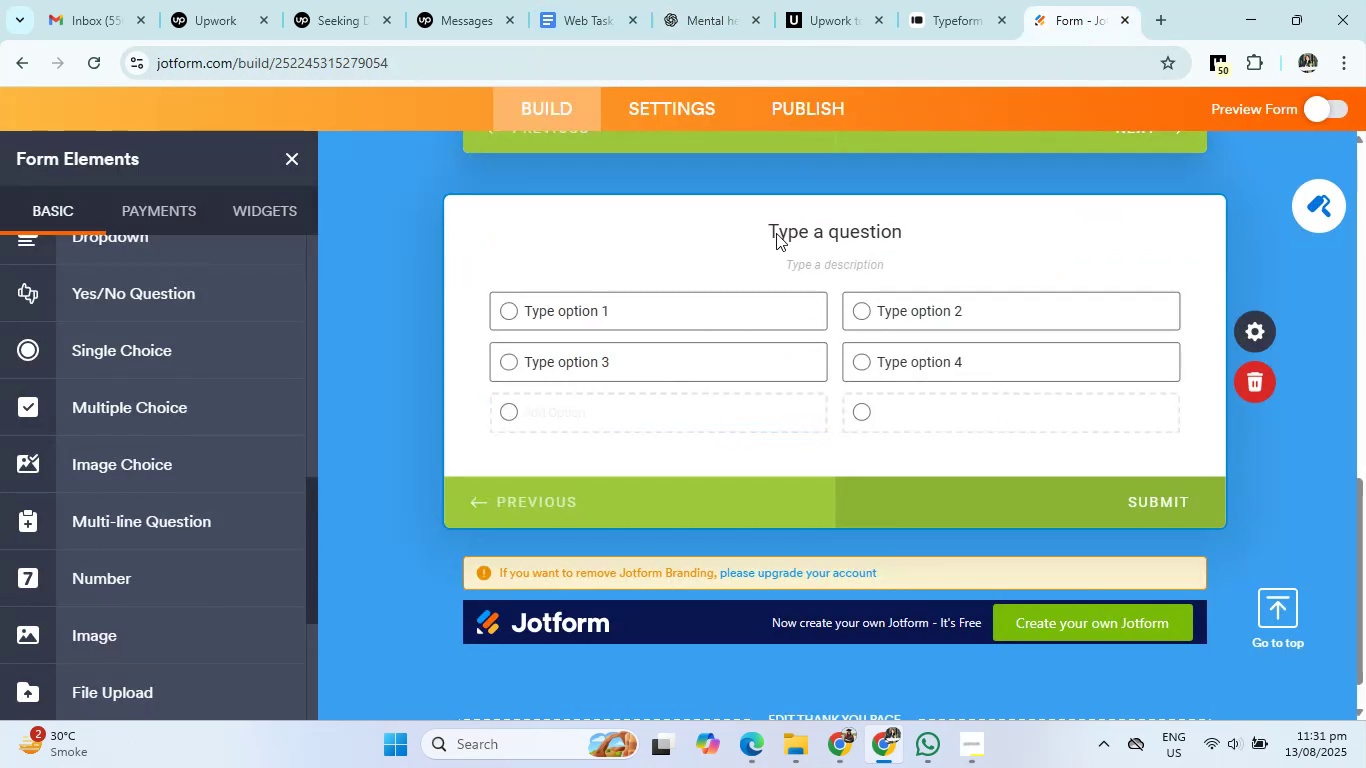 
left_click([834, 230])
 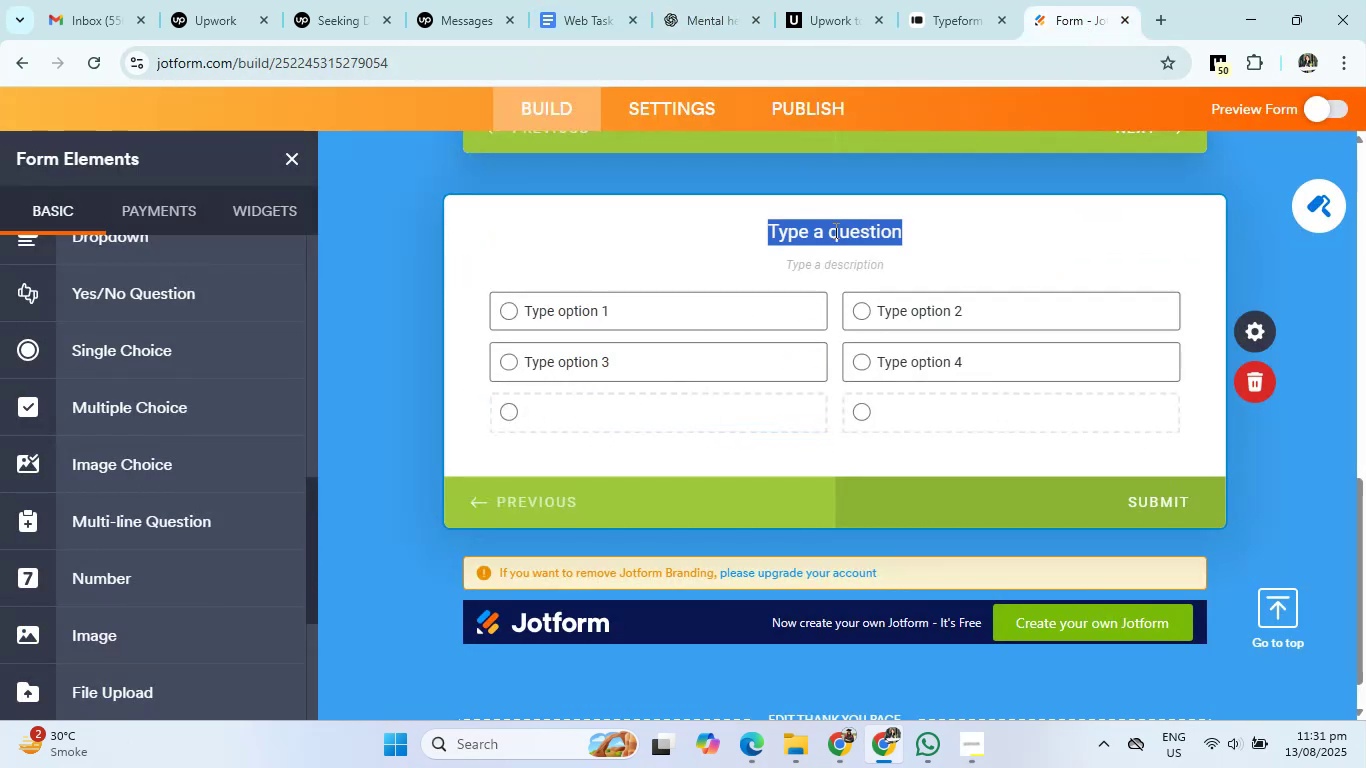 
key(Control+V)
 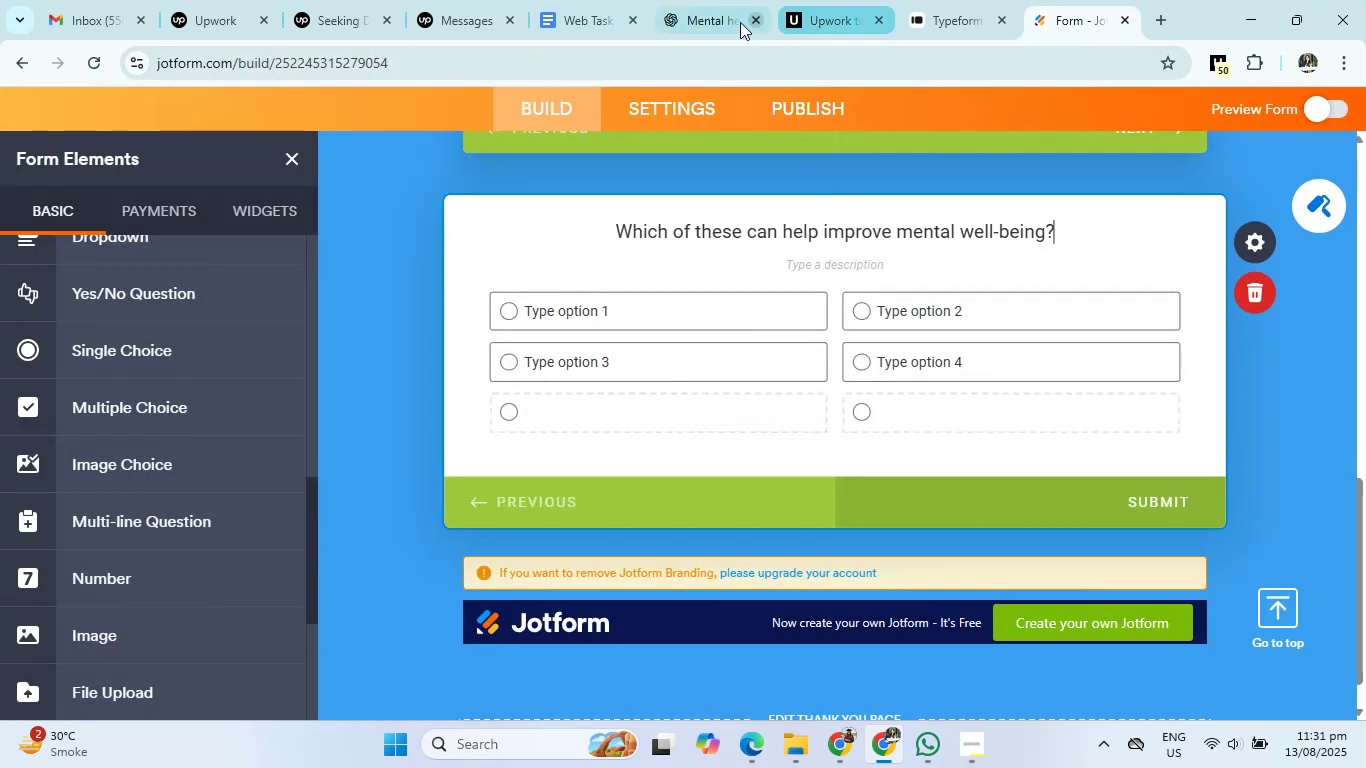 
left_click([684, 22])
 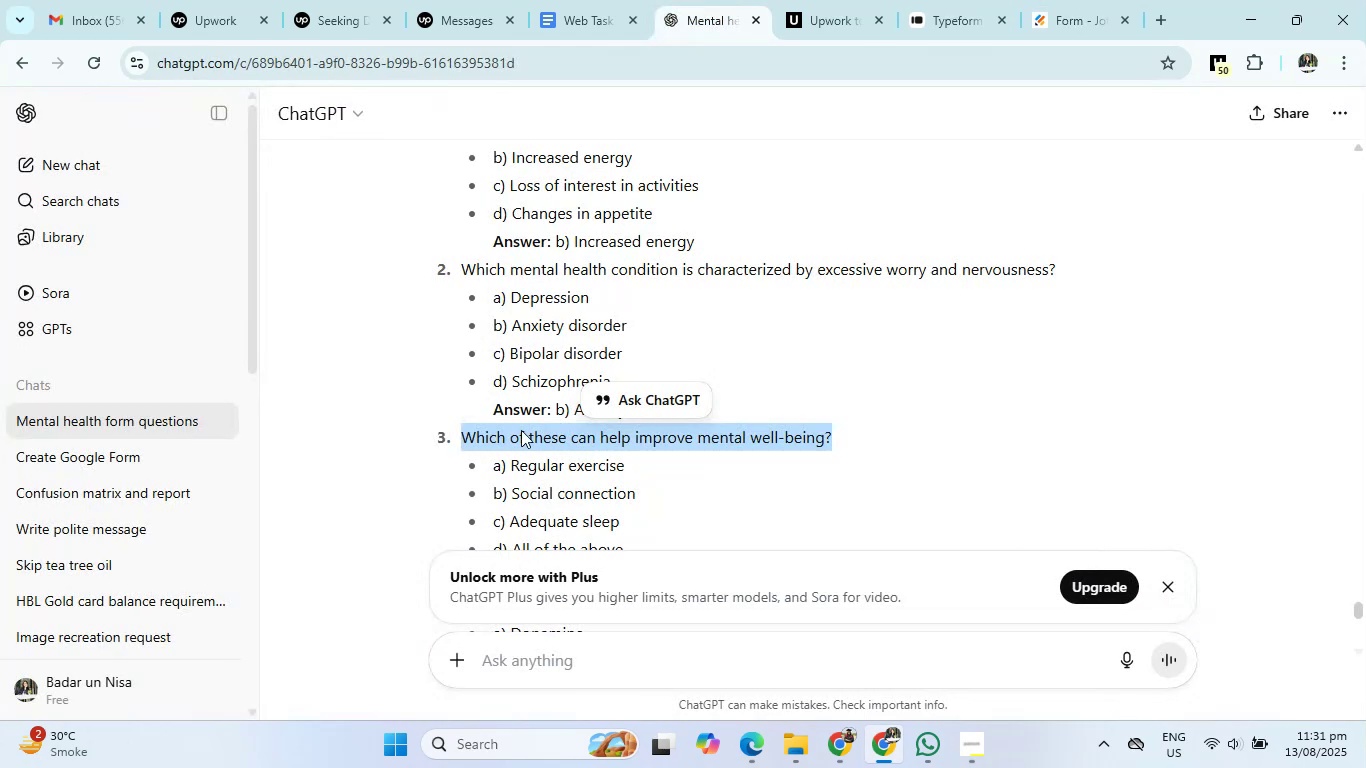 
left_click_drag(start_coordinate=[510, 466], to_coordinate=[644, 471])
 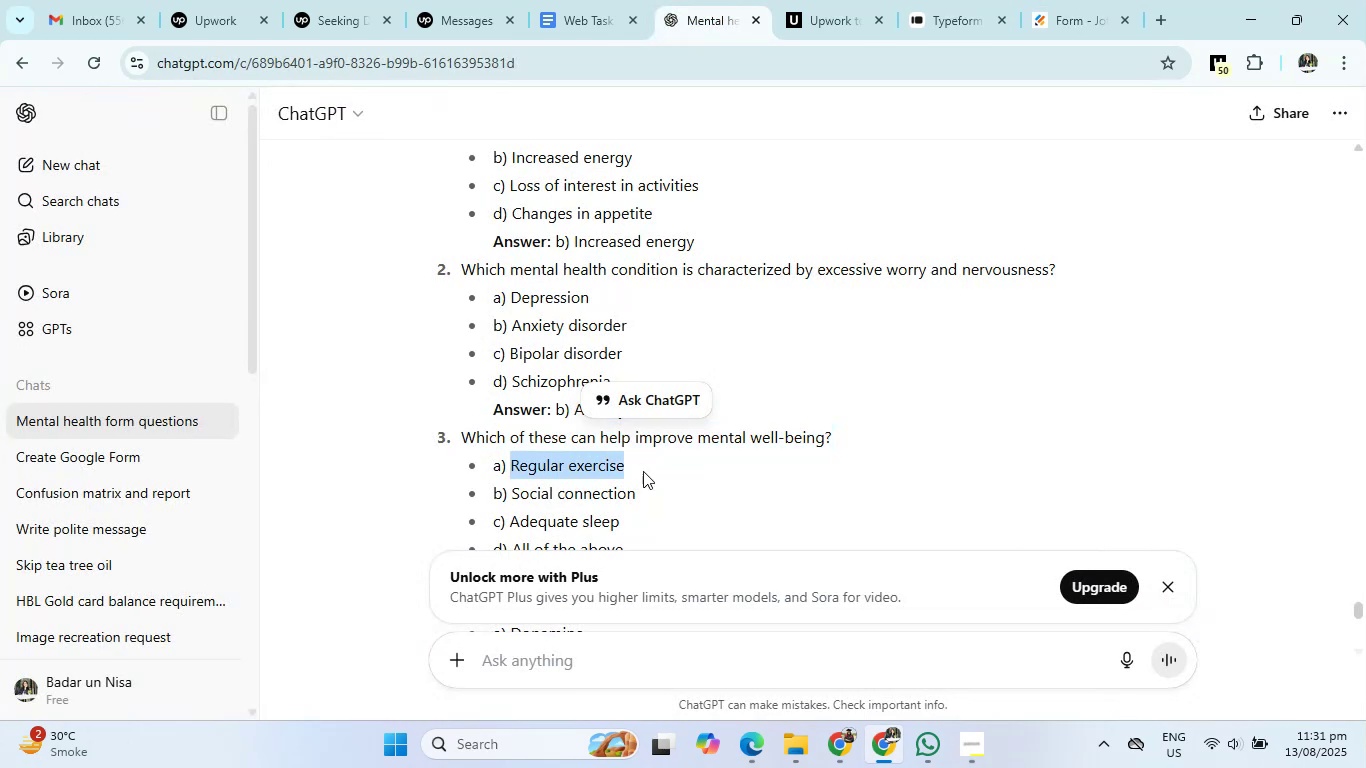 
key(Control+C)
 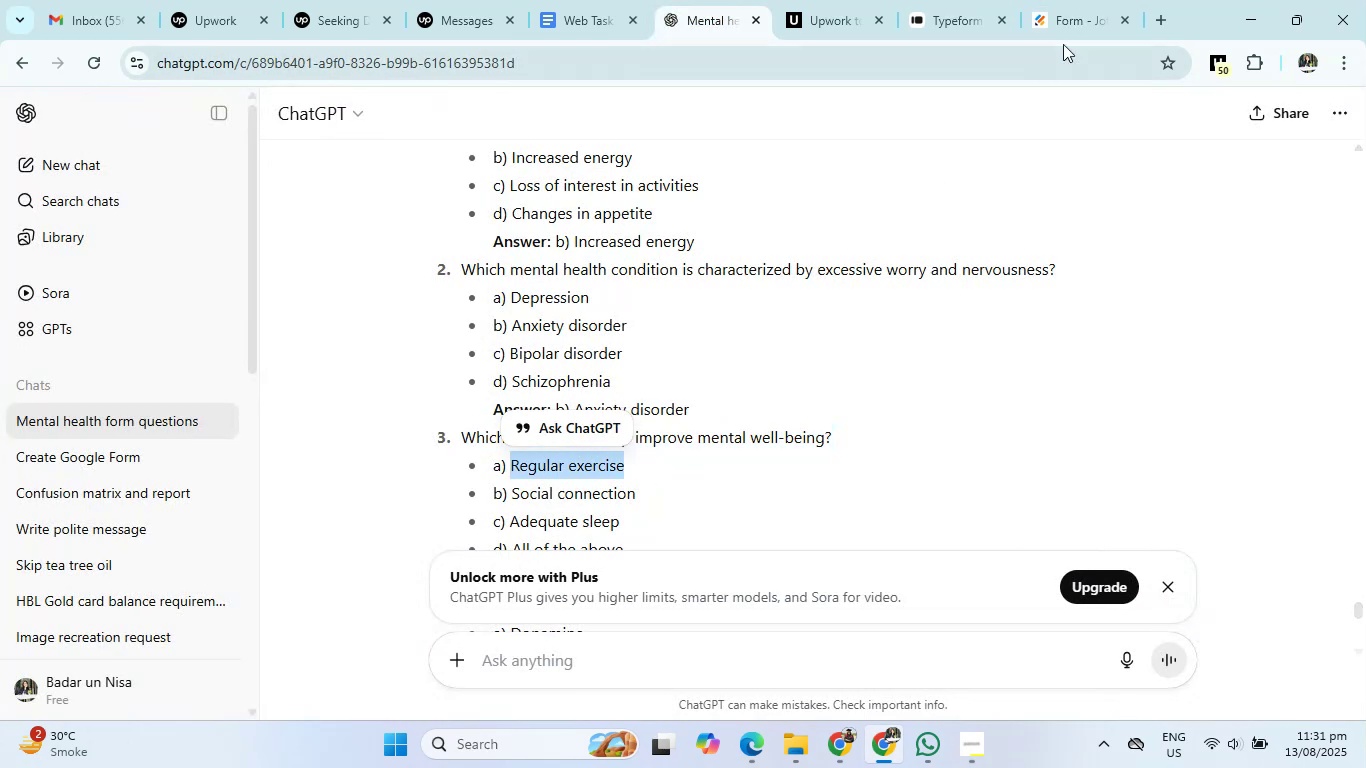 
left_click([1080, 20])
 